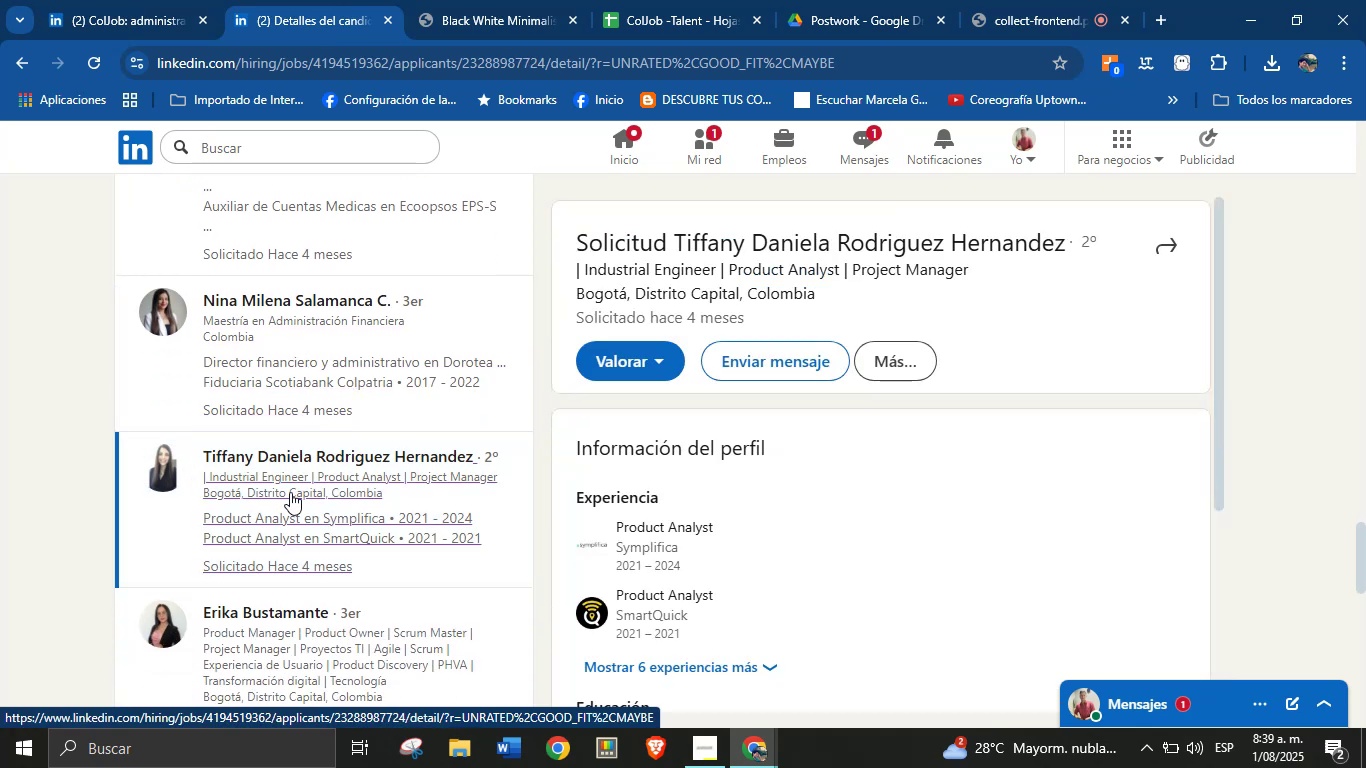 
scroll: coordinate [874, 502], scroll_direction: down, amount: 5.0
 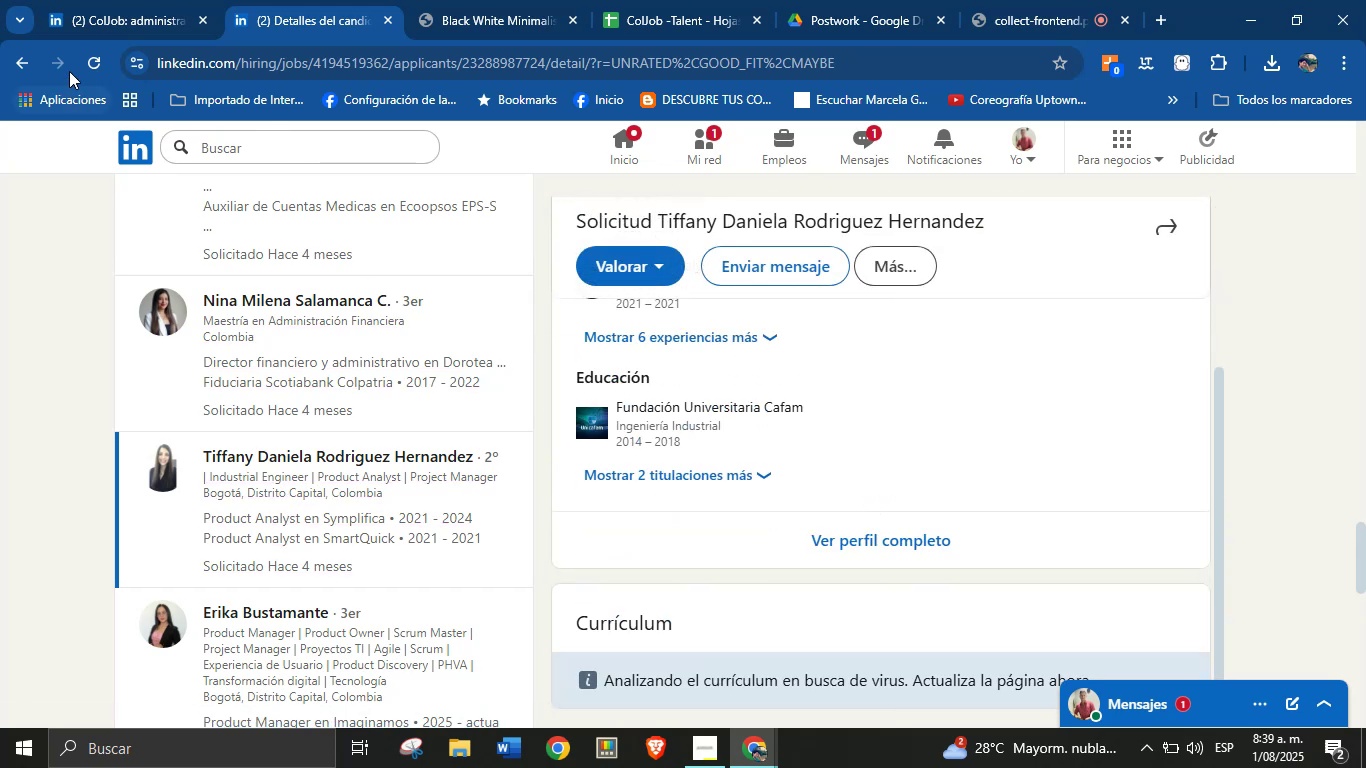 
left_click([86, 59])
 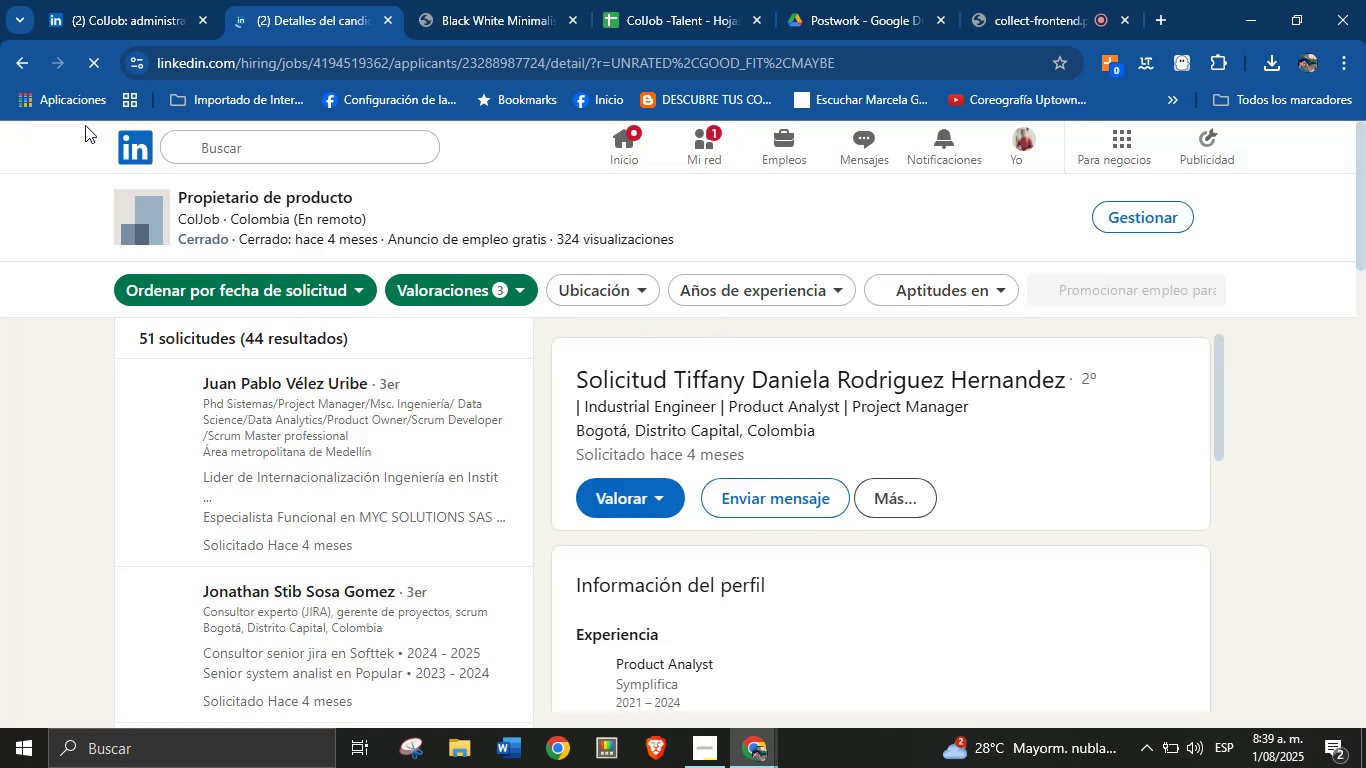 
wait(15.55)
 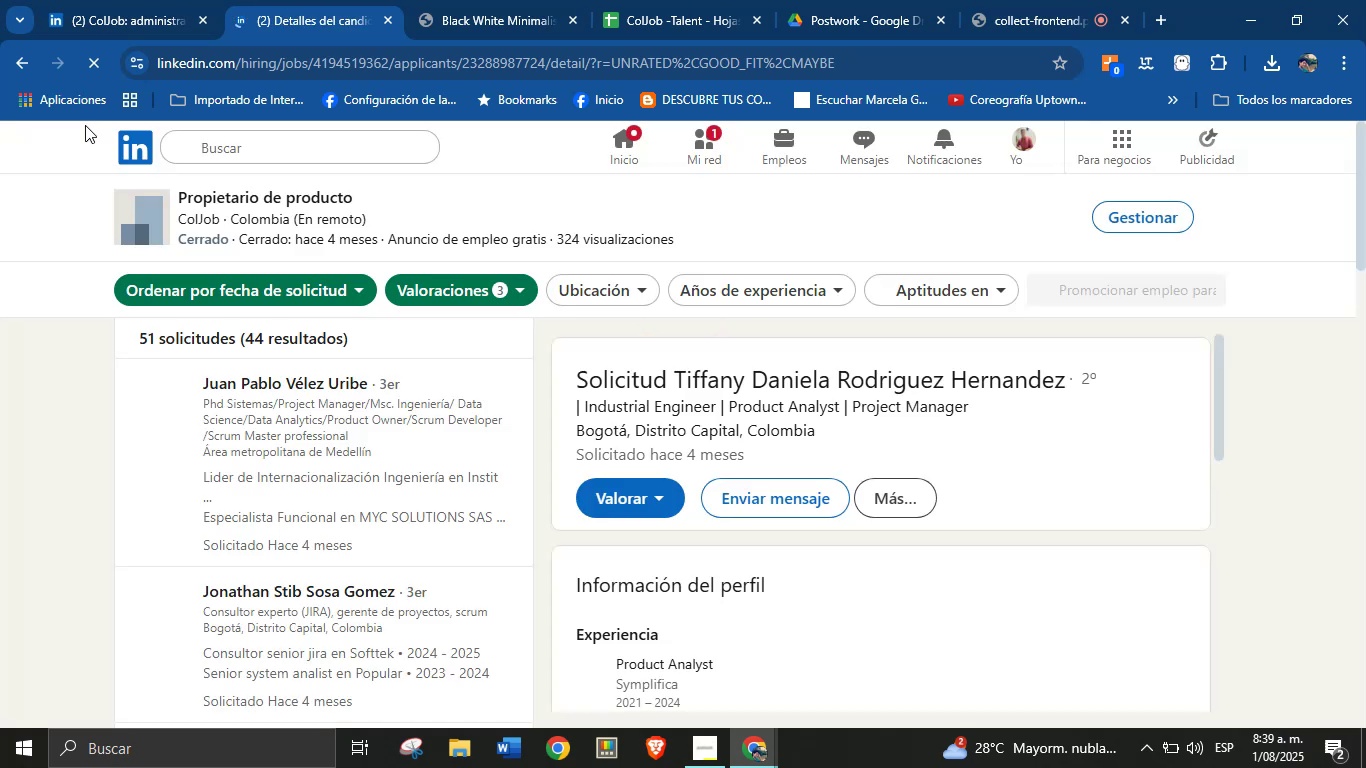 
scroll: coordinate [1021, 453], scroll_direction: down, amount: 5.0
 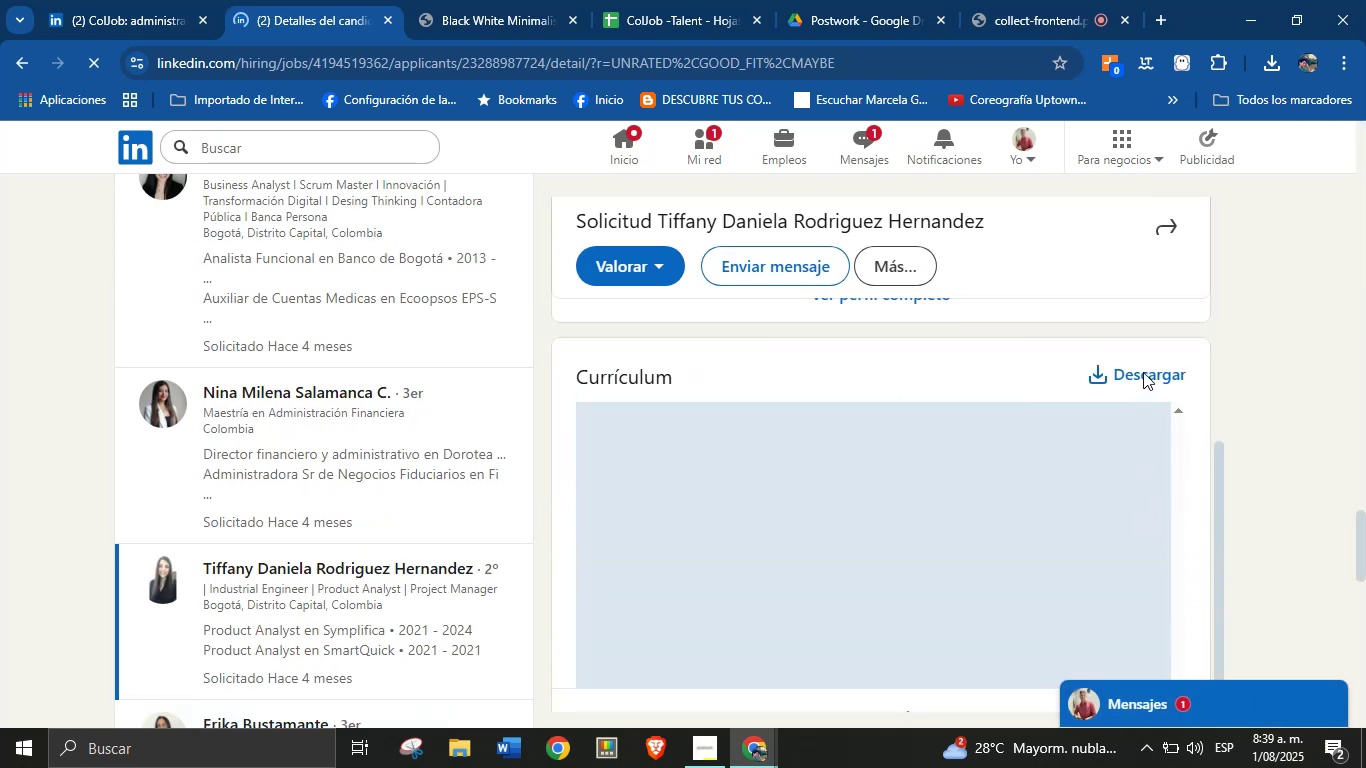 
wait(6.48)
 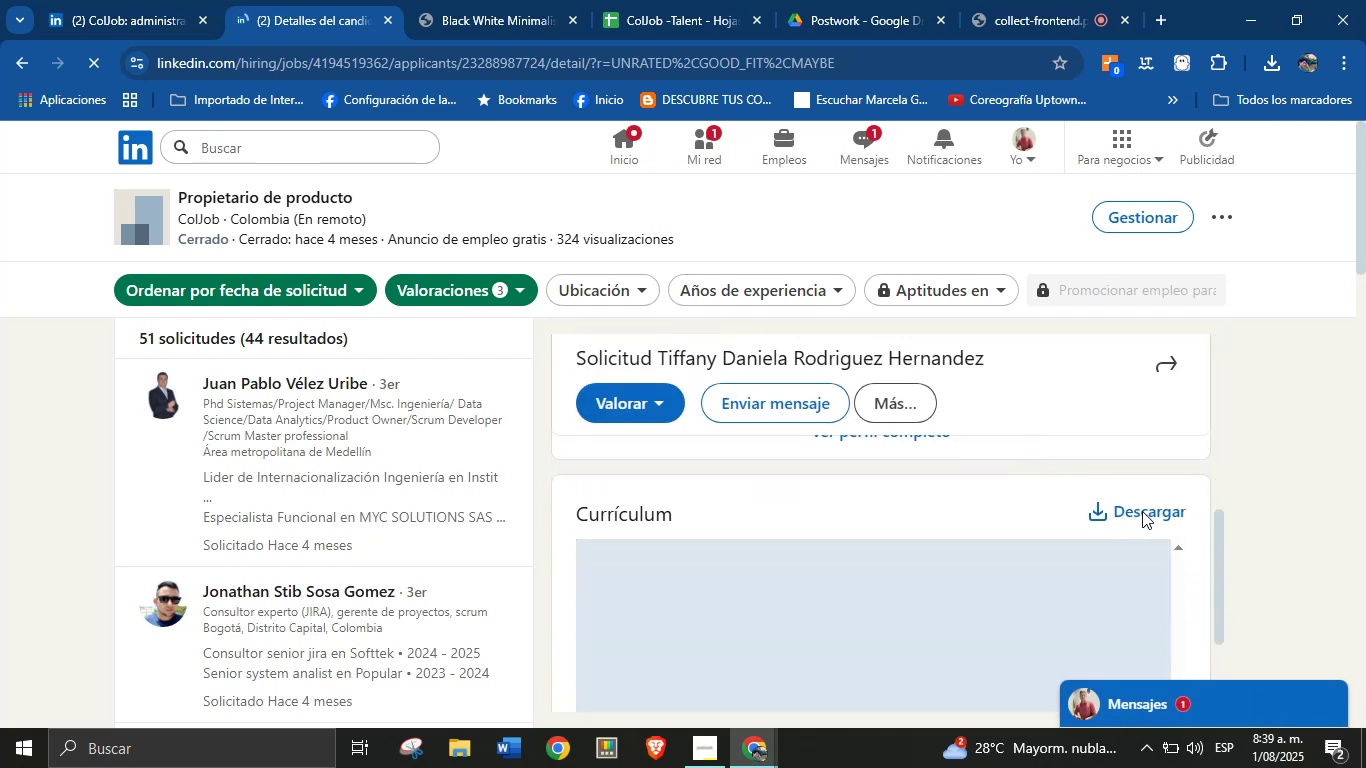 
left_click([1141, 373])
 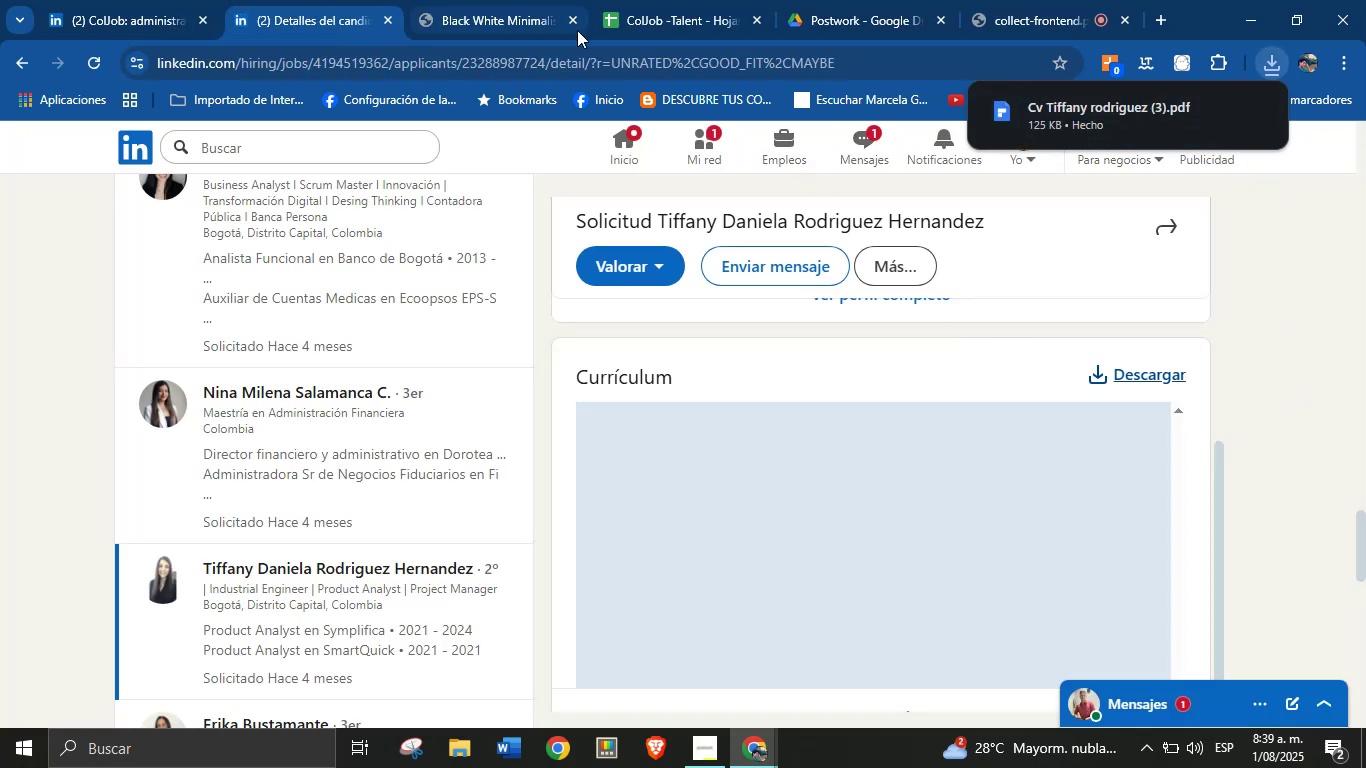 
left_click([573, 23])
 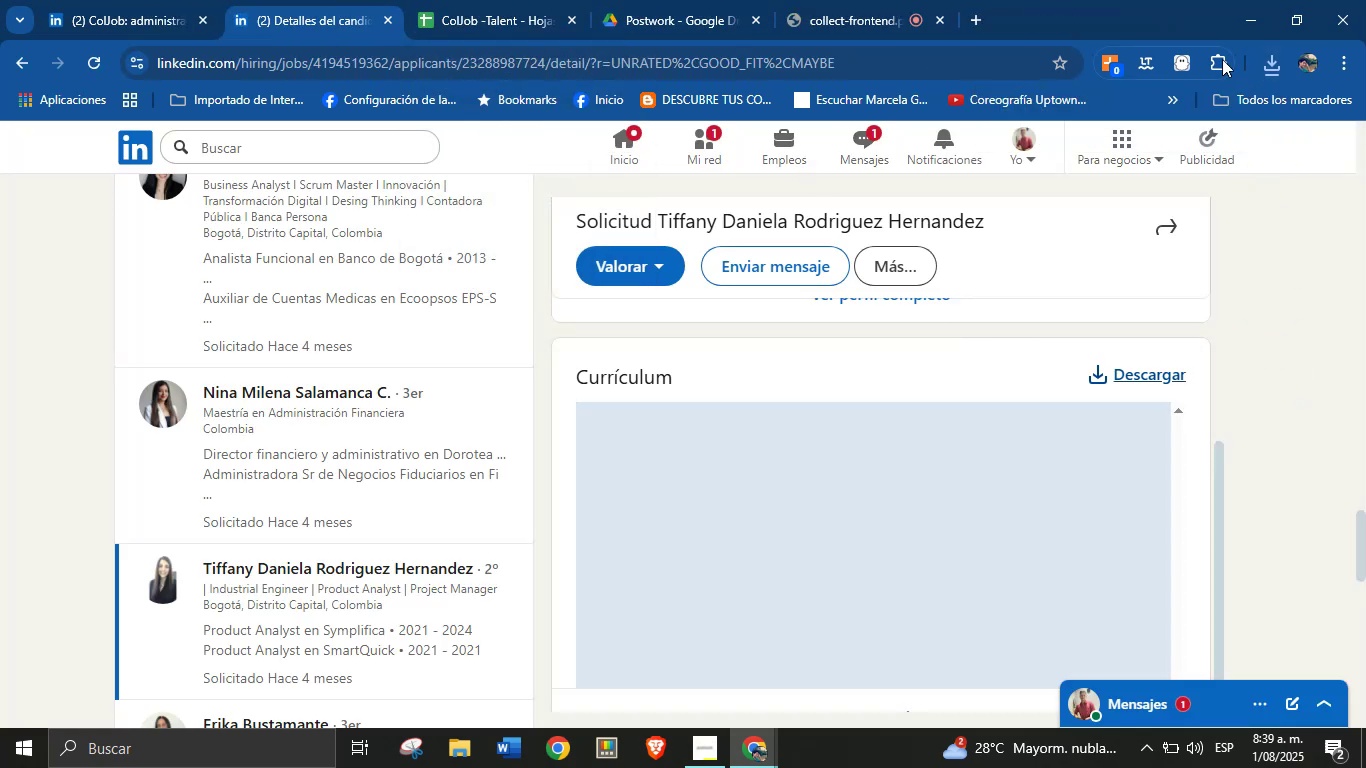 
left_click([1265, 67])
 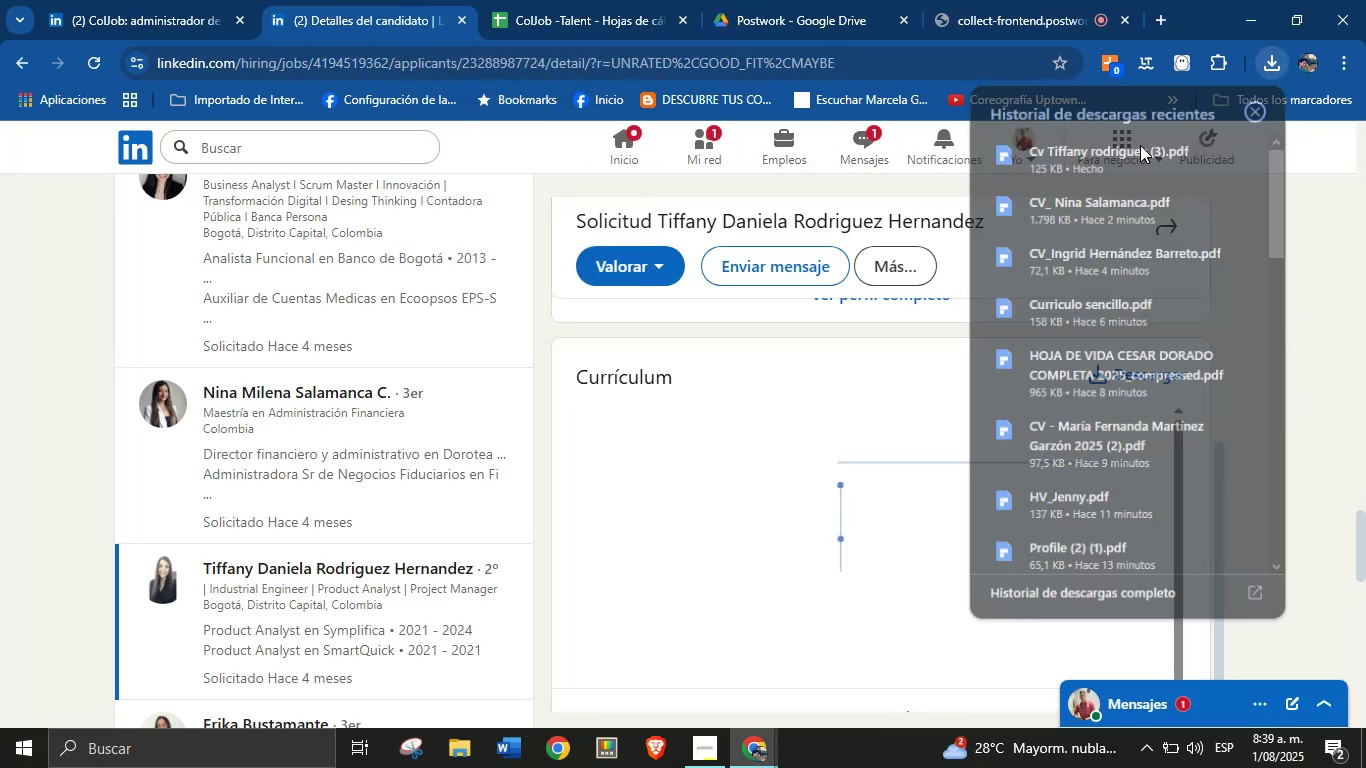 
left_click([1114, 158])
 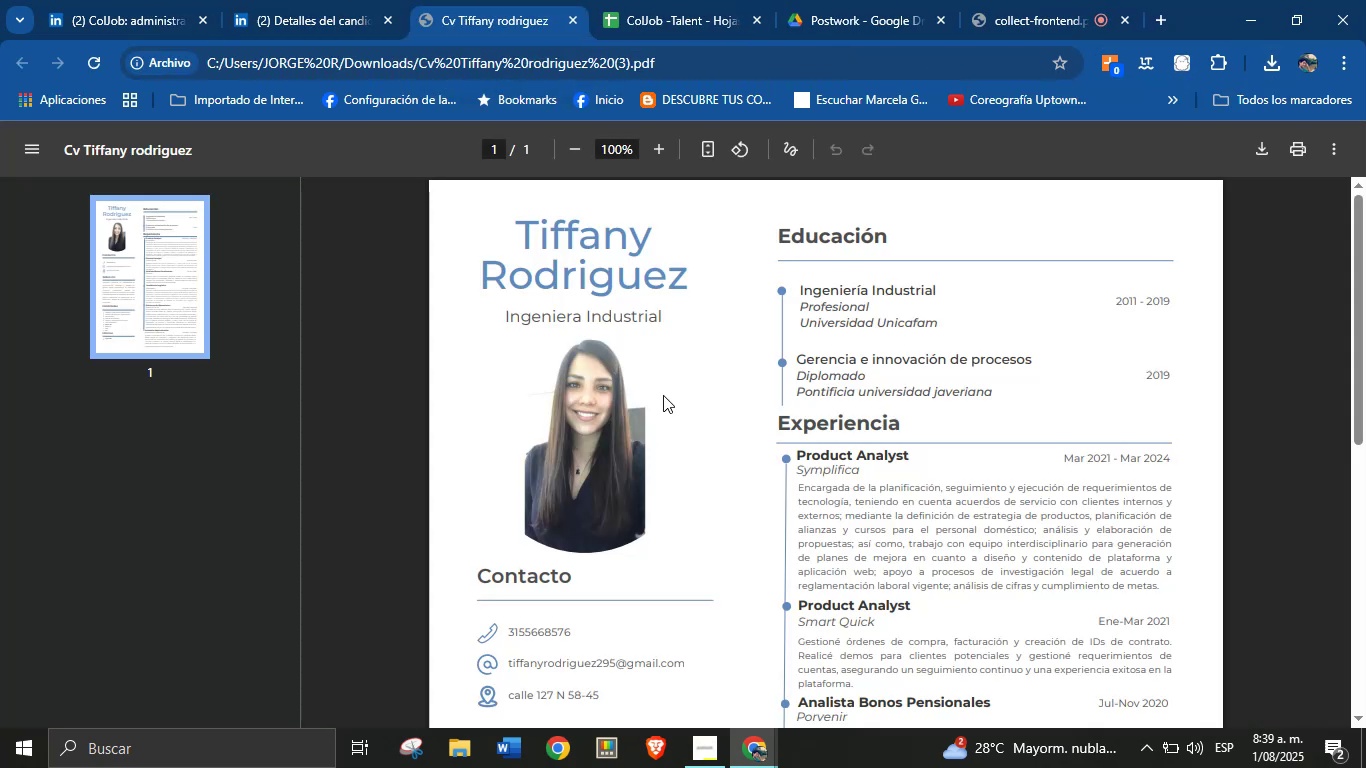 
left_click_drag(start_coordinate=[688, 285], to_coordinate=[520, 249])
 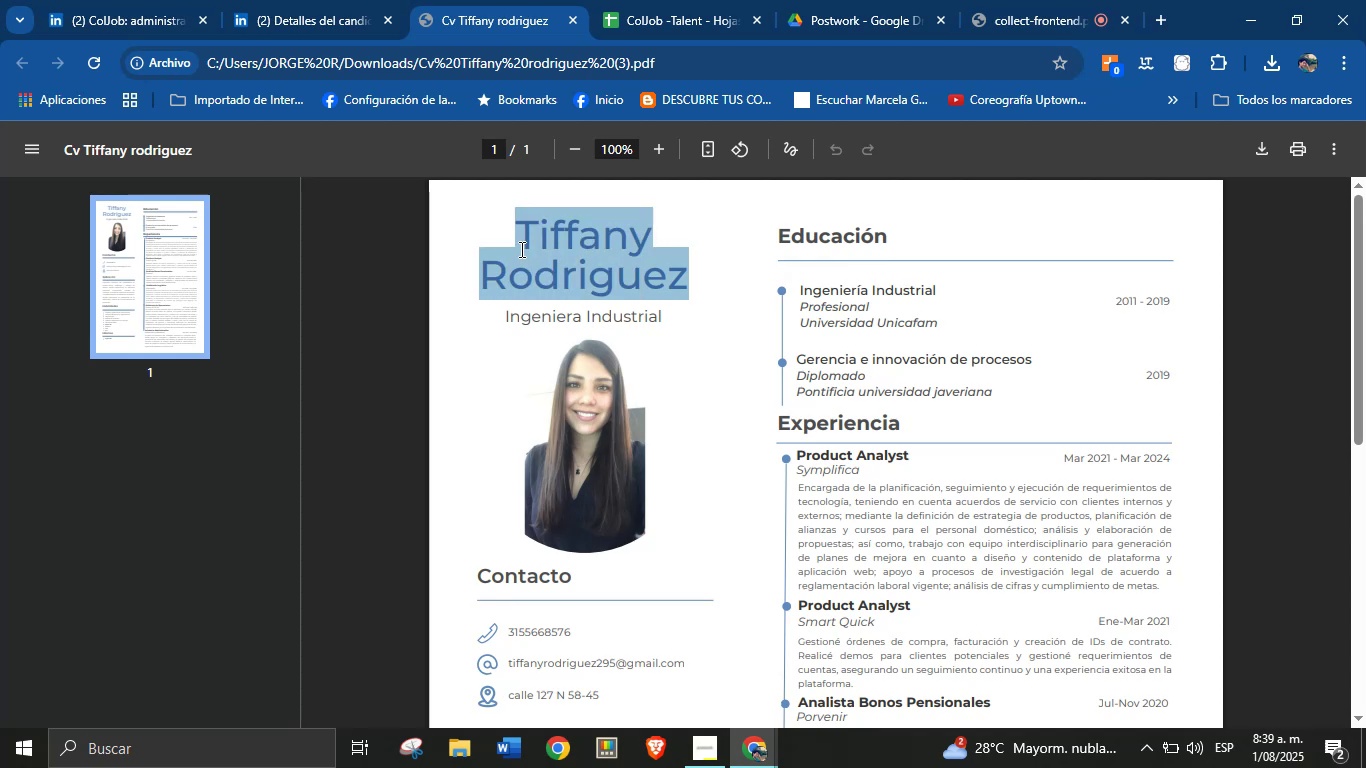 
key(Control+C)
 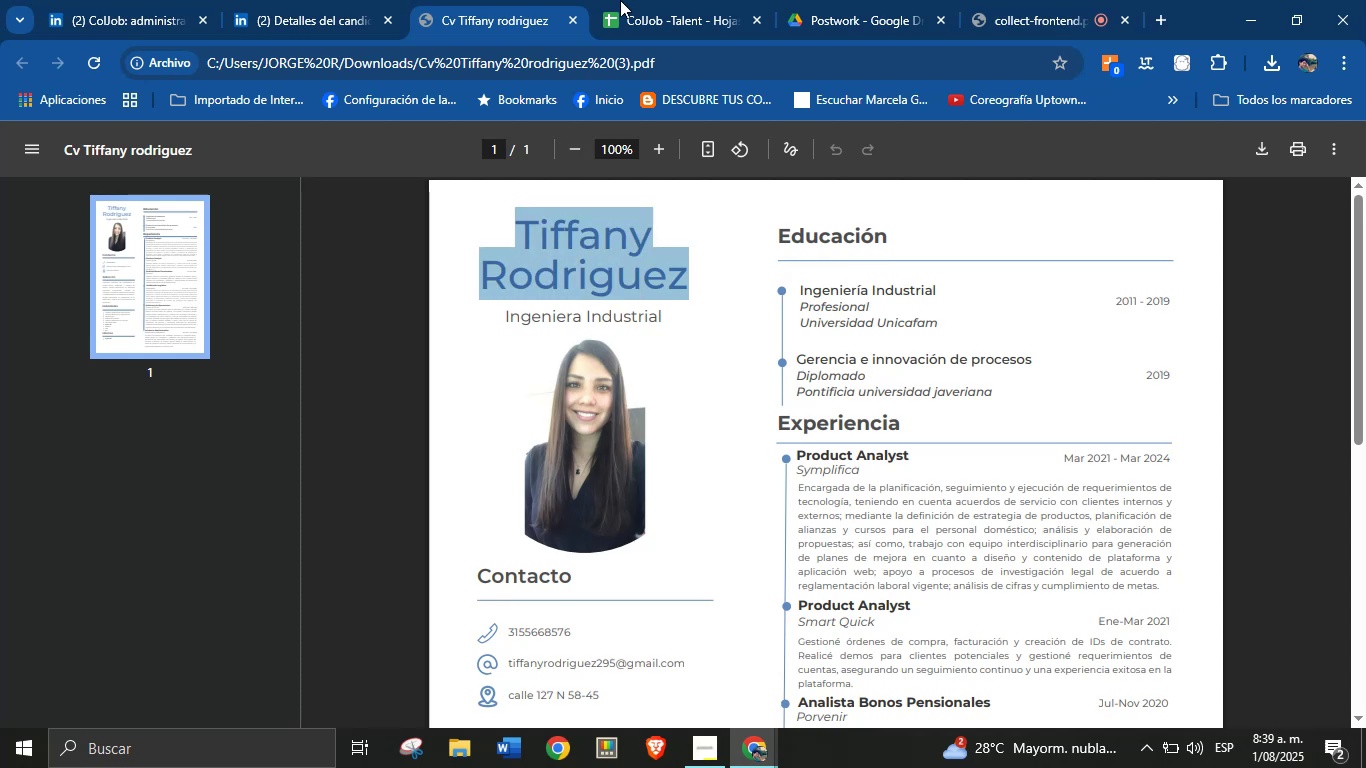 
left_click([671, 0])
 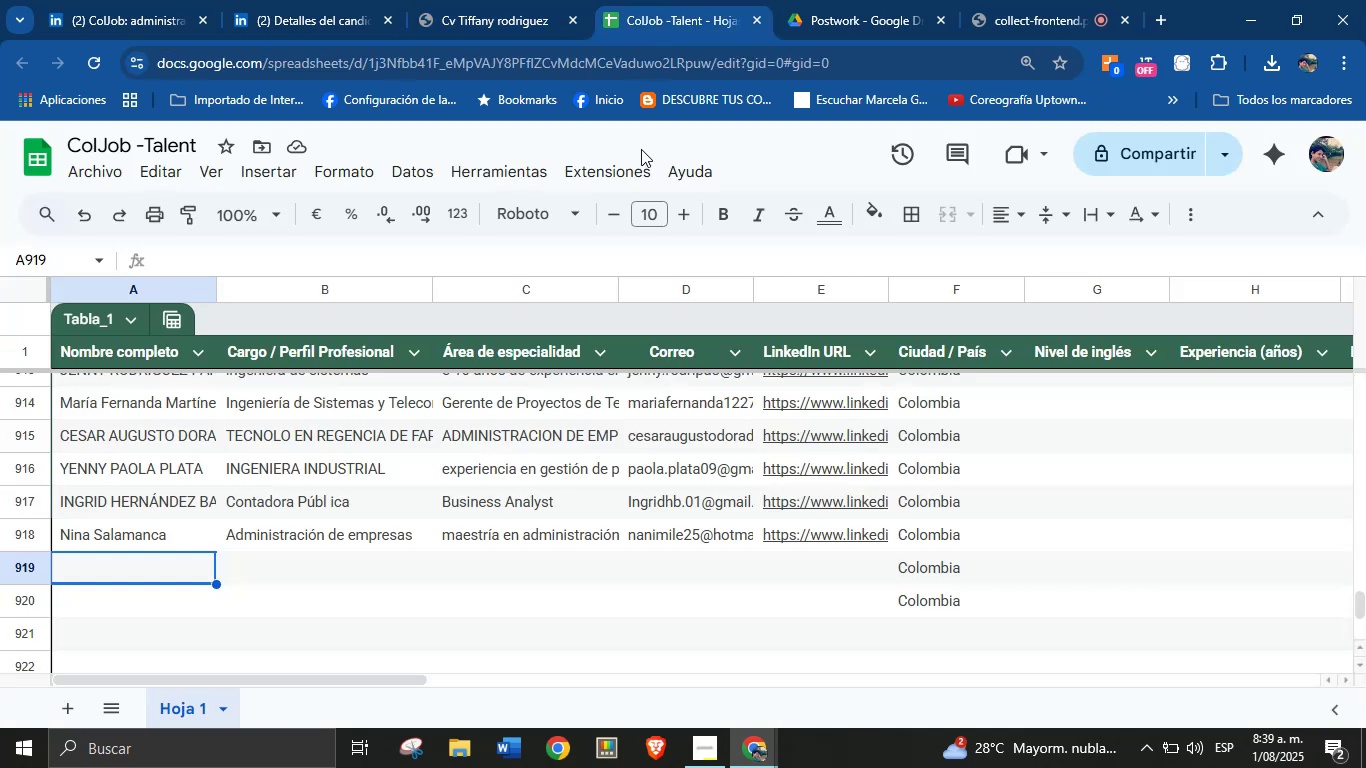 
key(Control+V)
 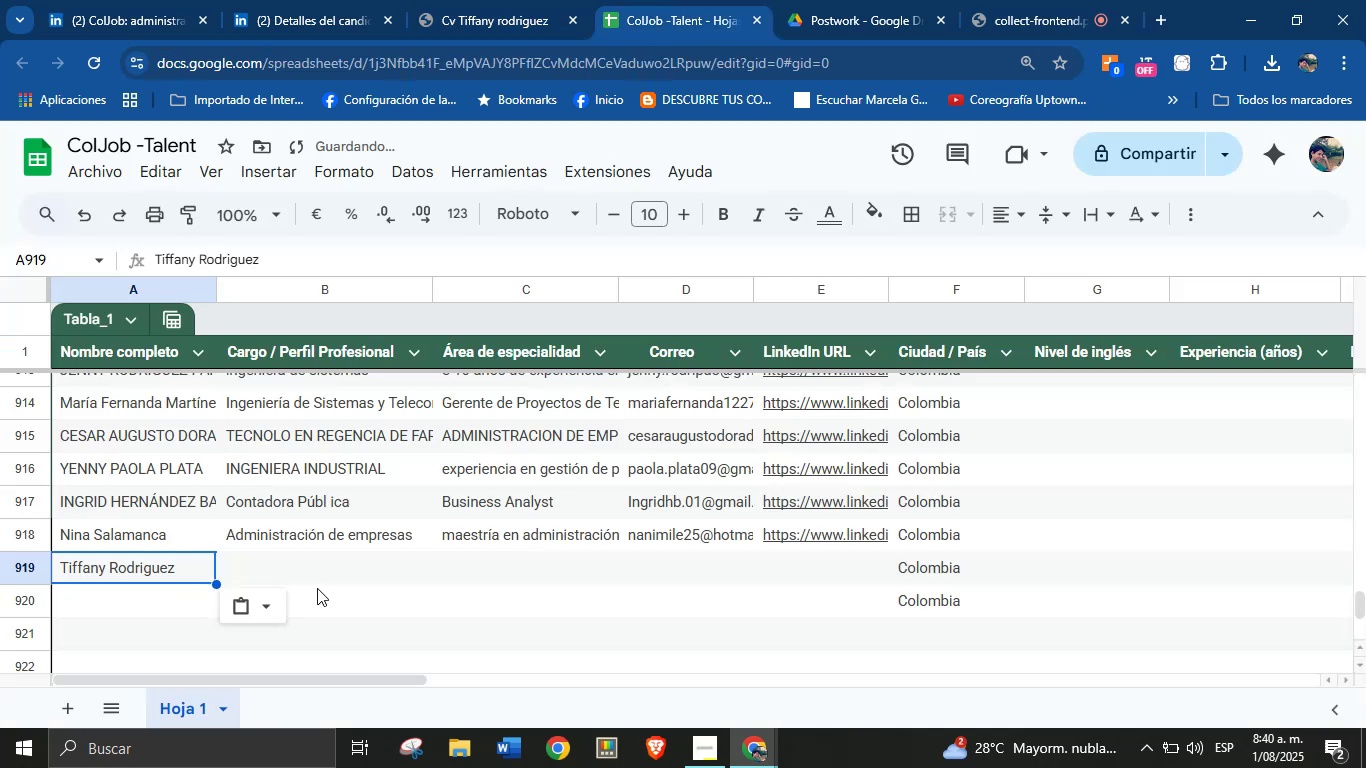 
left_click([316, 572])
 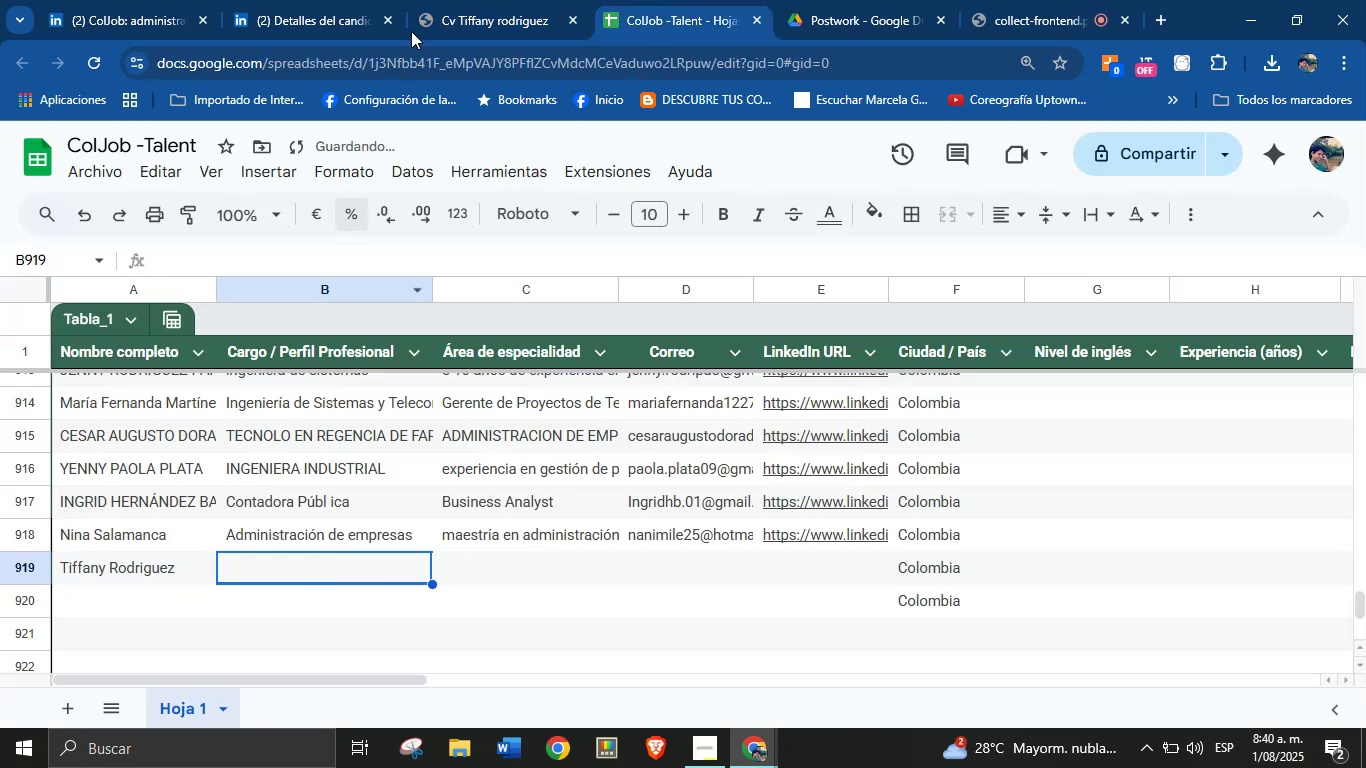 
left_click([460, 0])
 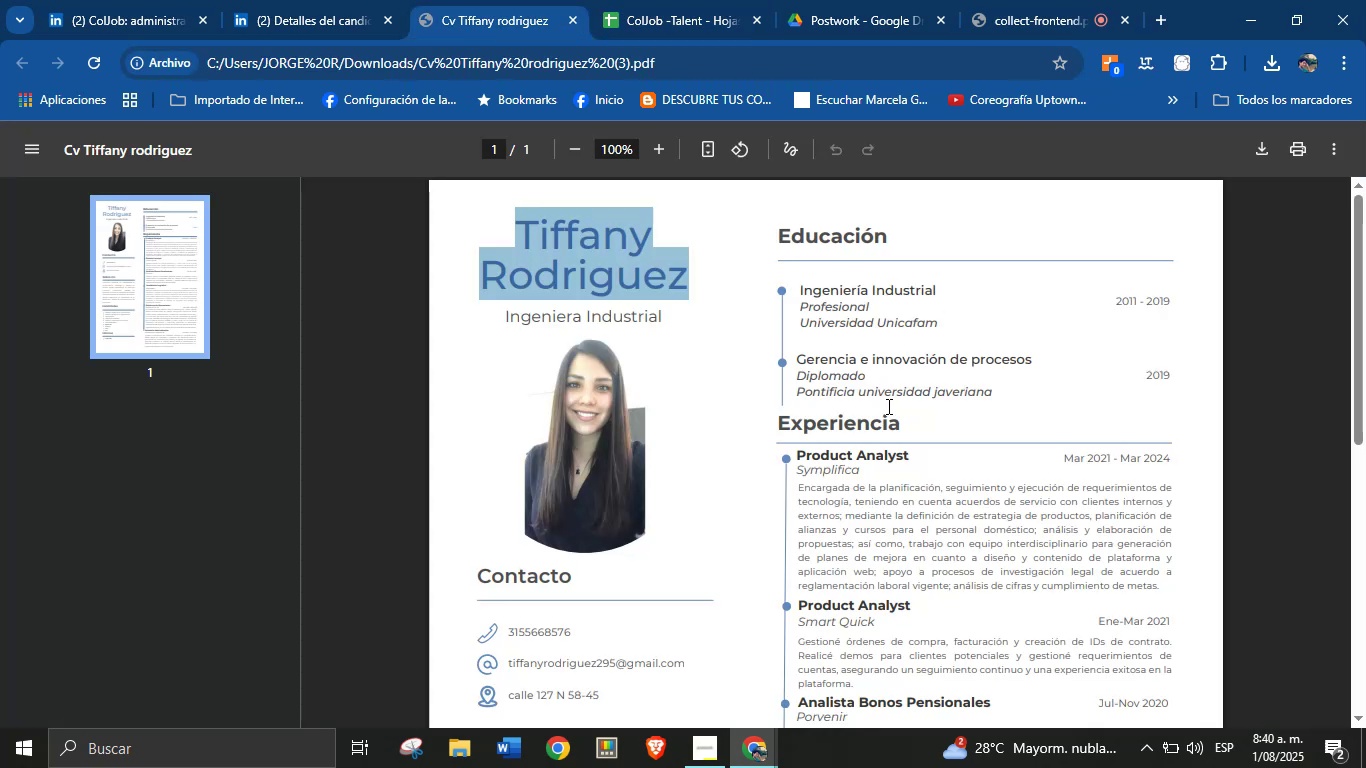 
left_click([919, 380])
 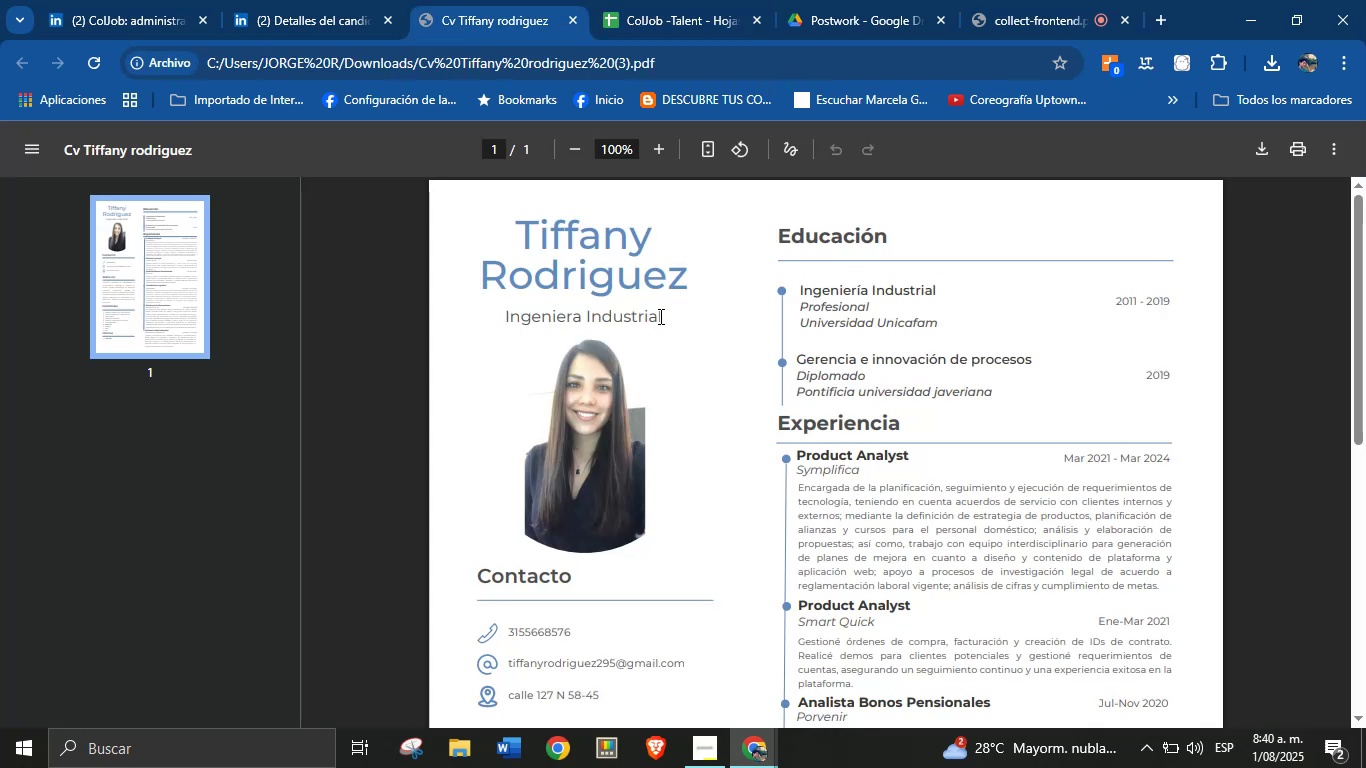 
left_click_drag(start_coordinate=[664, 316], to_coordinate=[497, 325])
 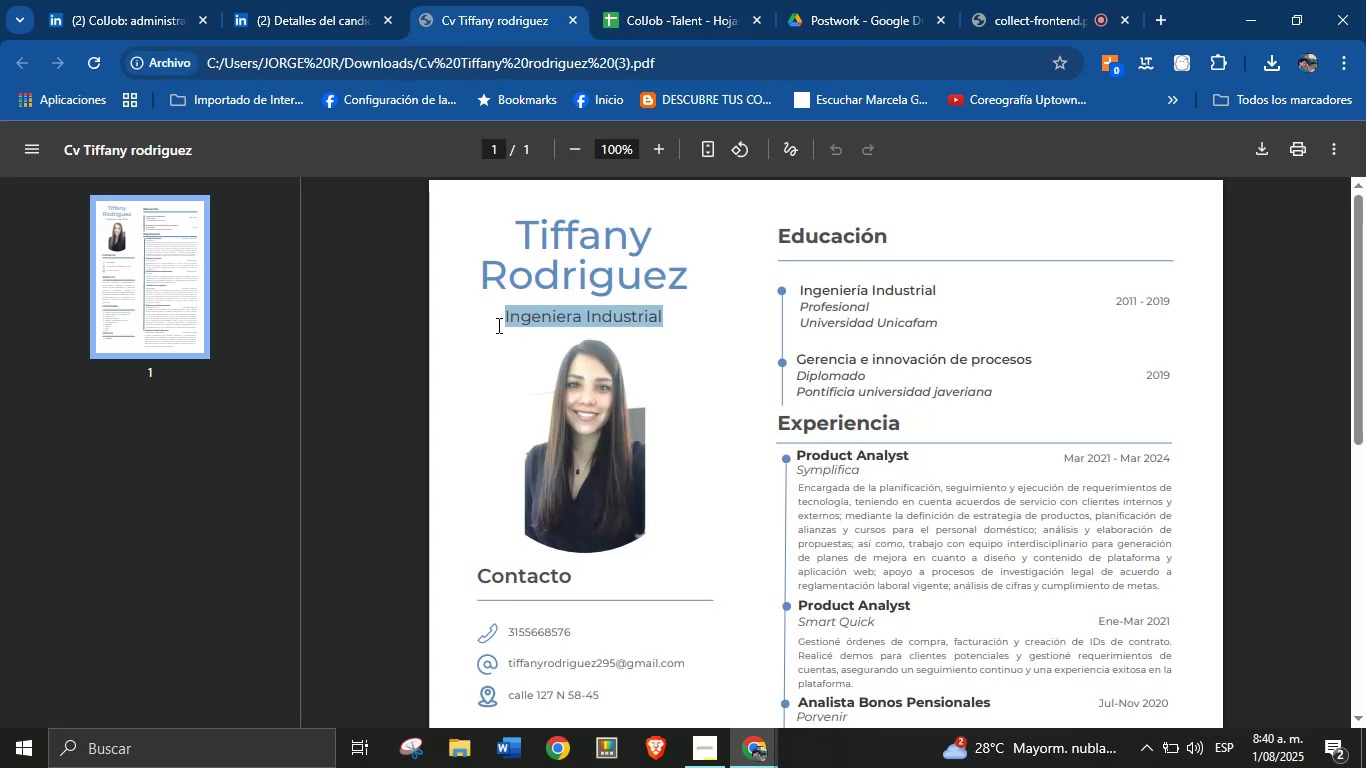 
key(Control+C)
 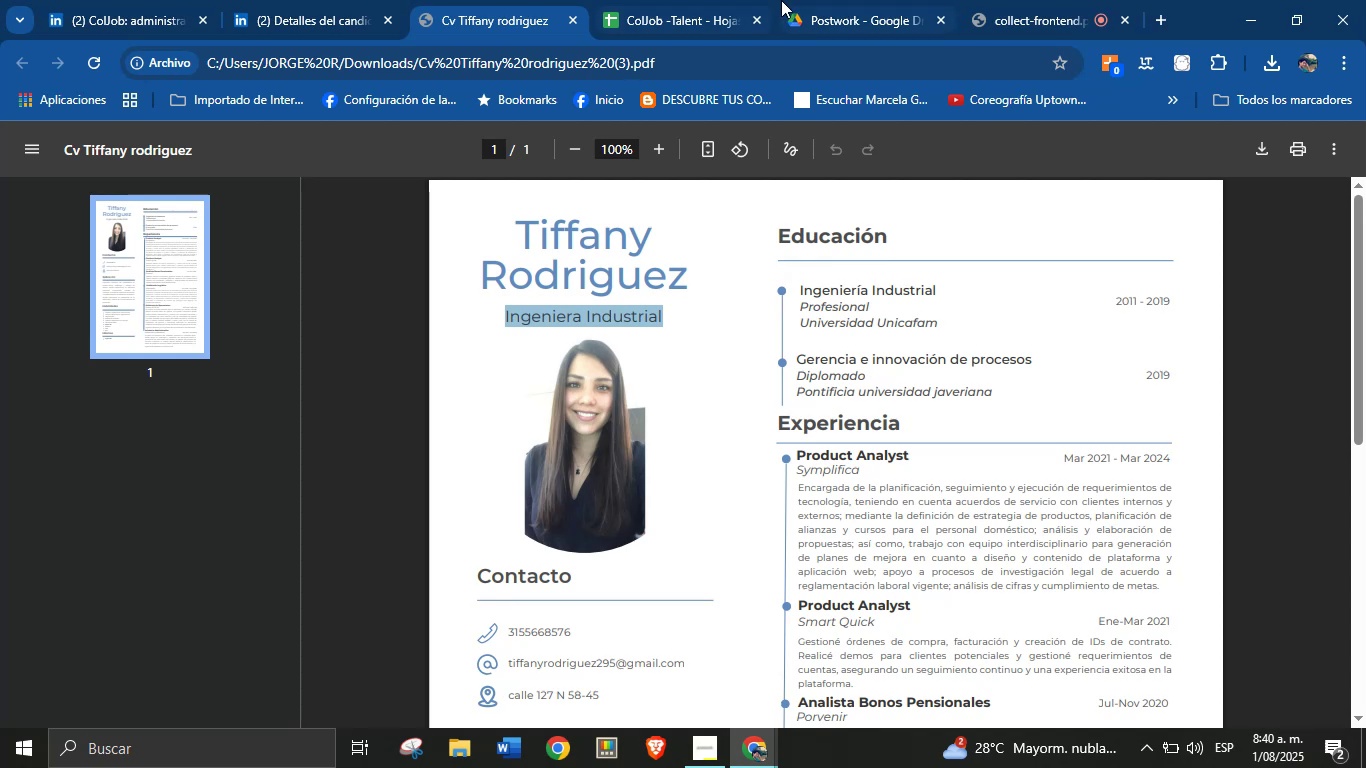 
left_click([720, 0])
 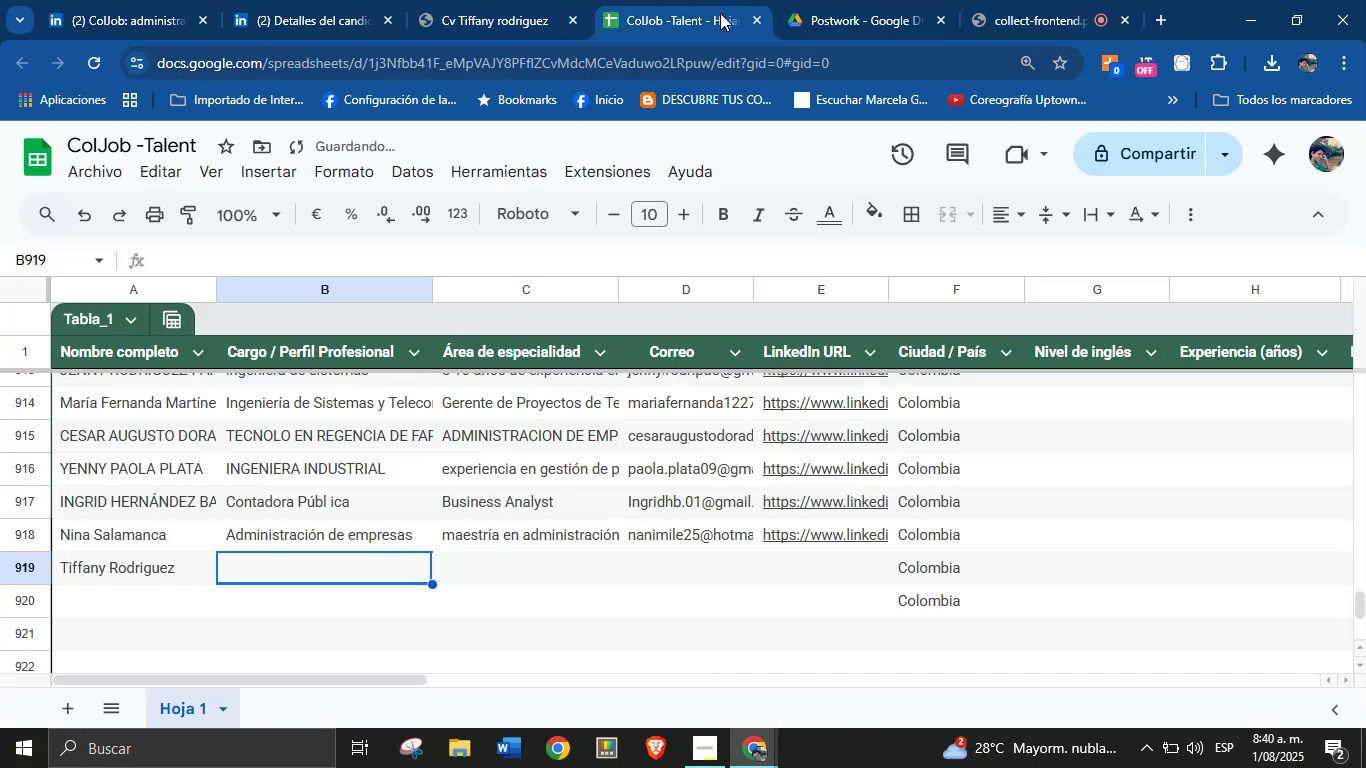 
key(Control+V)
 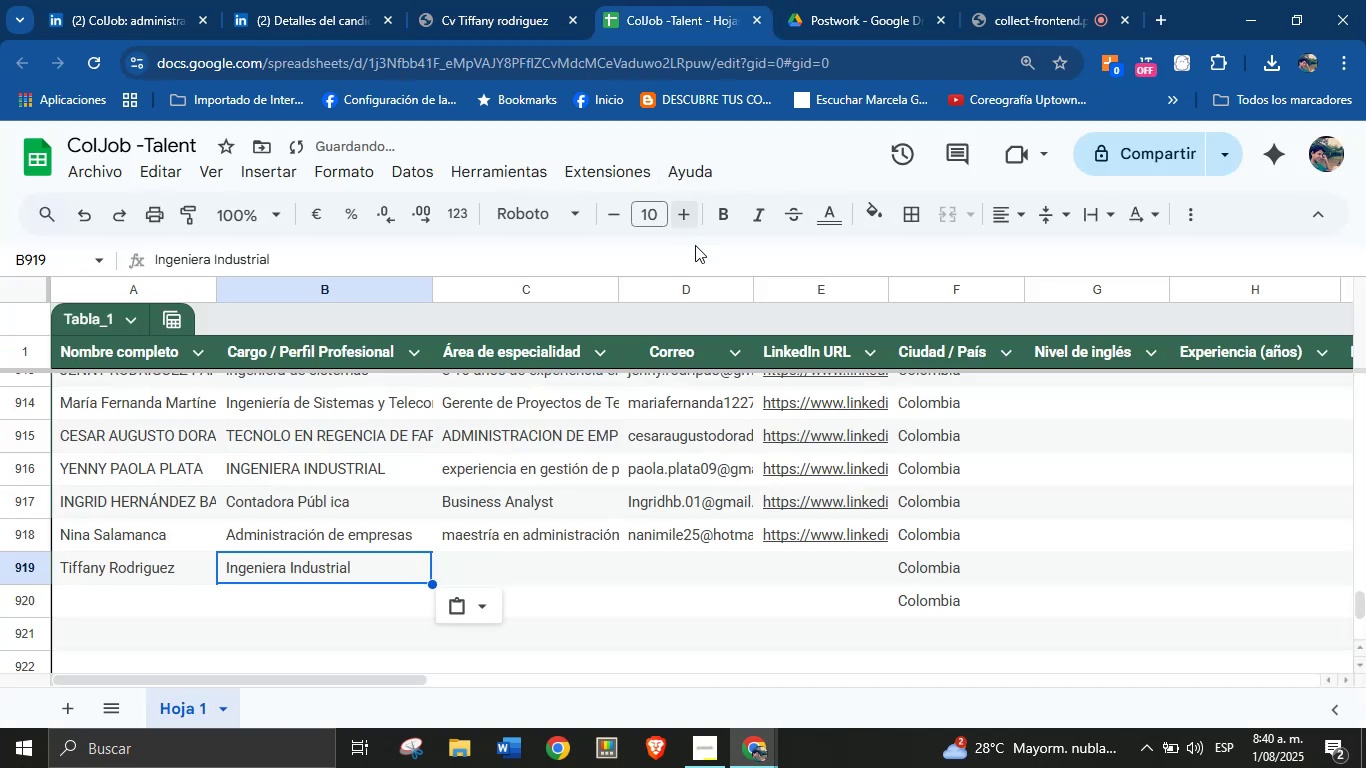 
left_click([553, 564])
 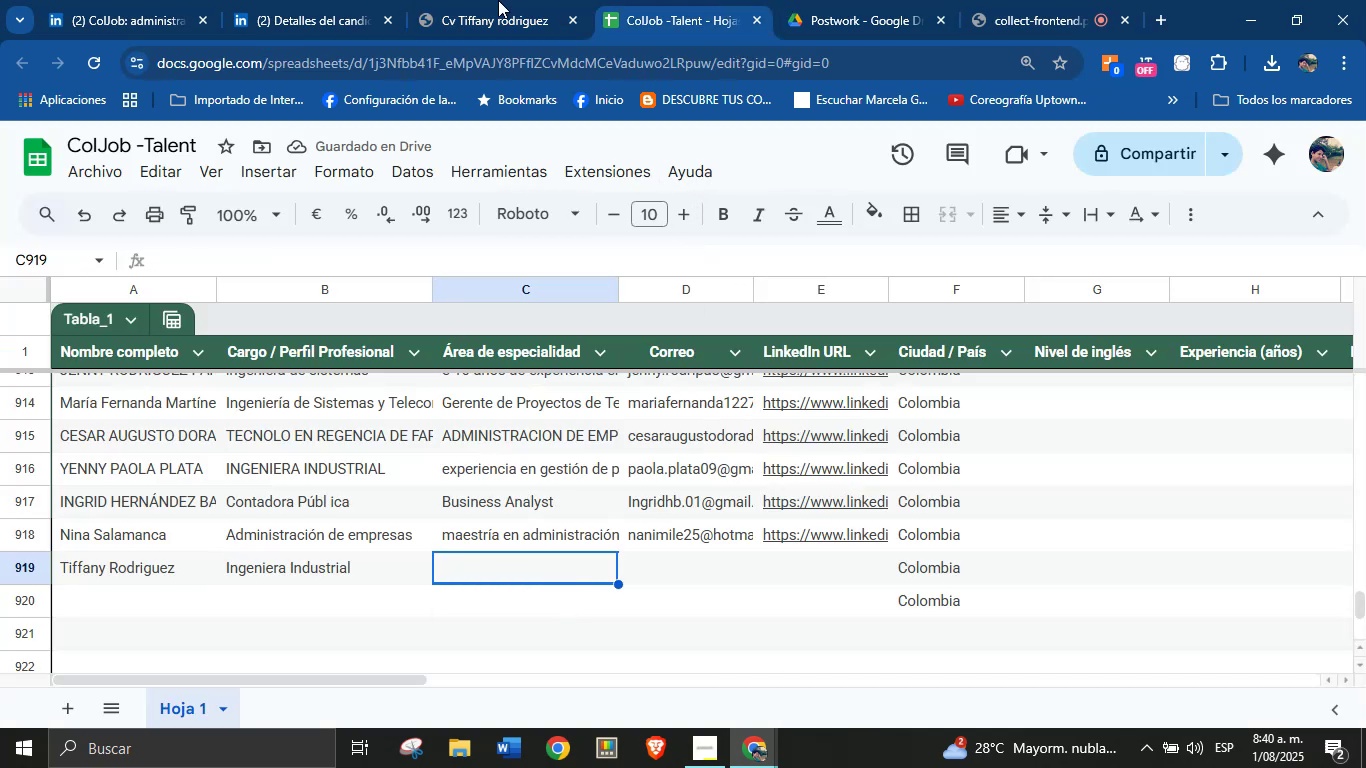 
left_click([510, 0])
 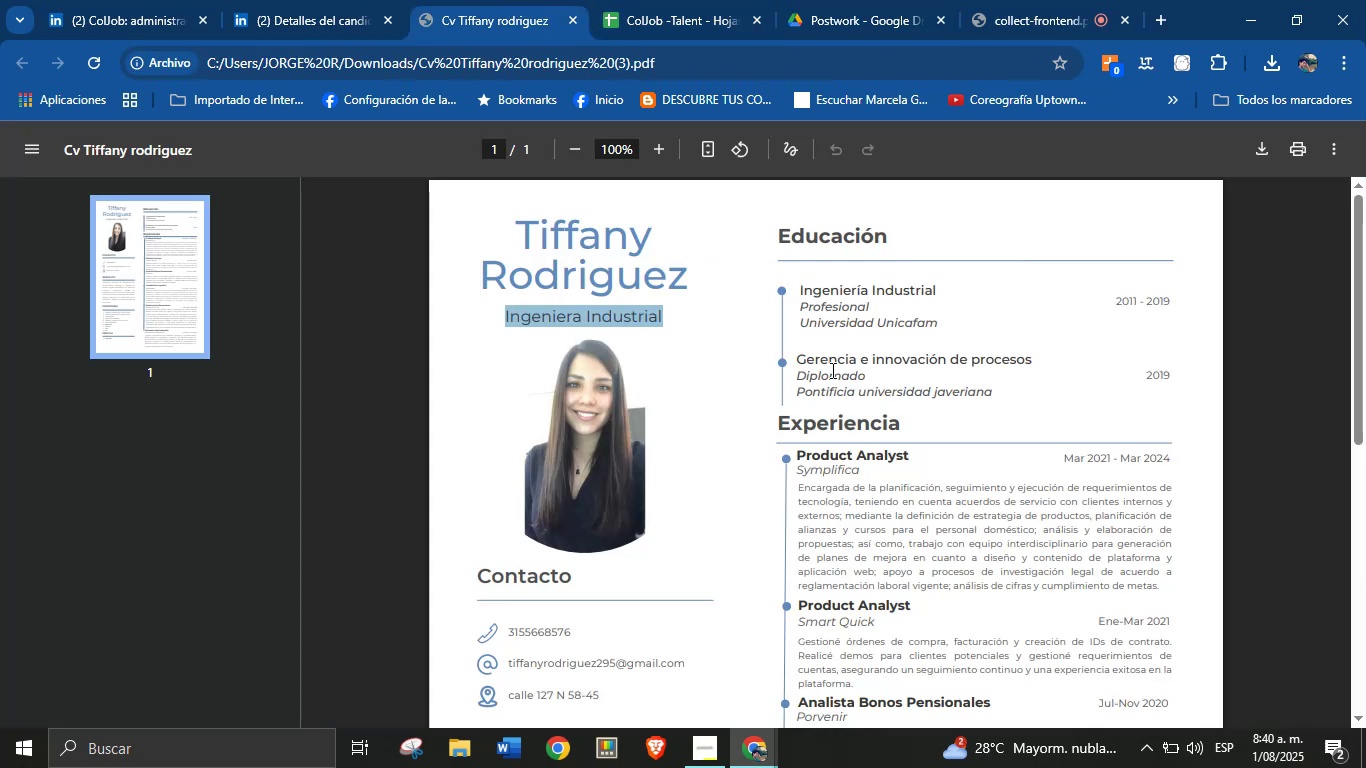 
left_click([893, 408])
 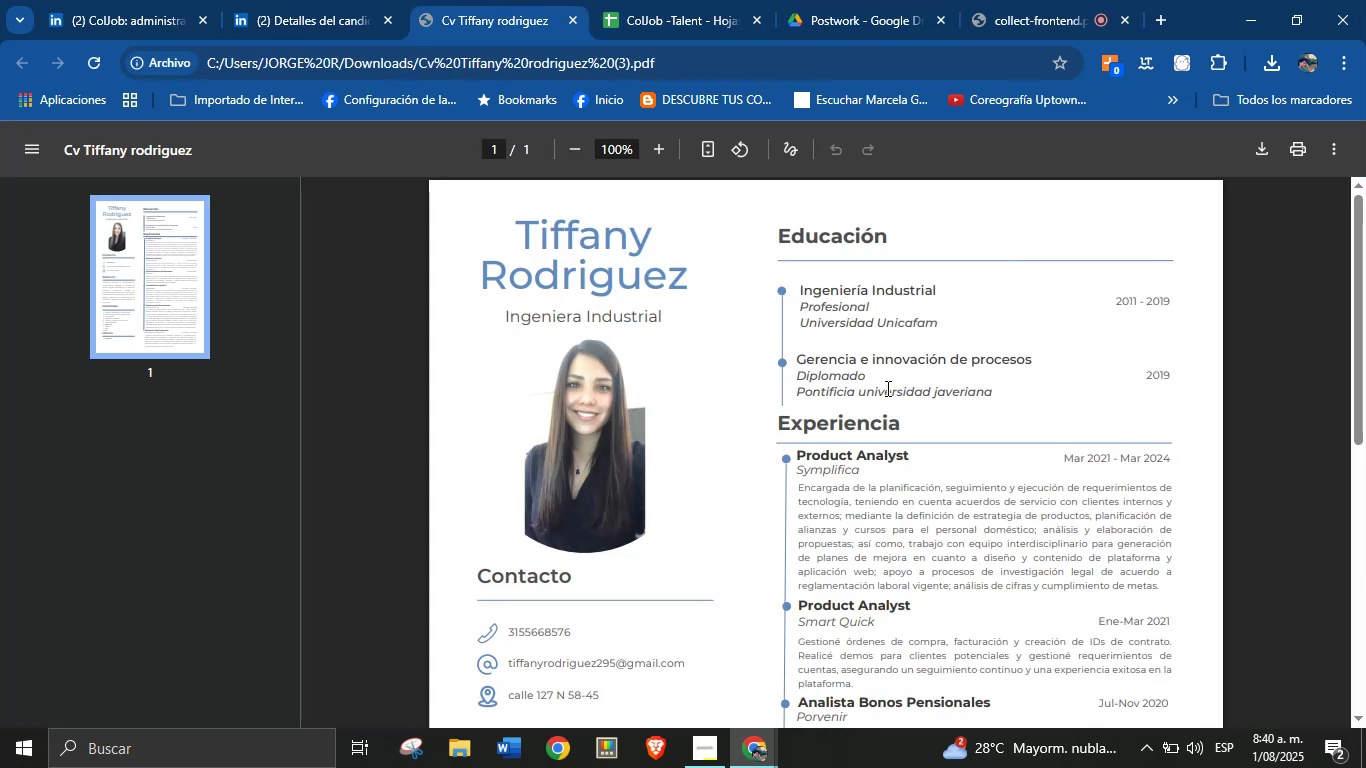 
scroll: coordinate [622, 454], scroll_direction: down, amount: 7.0
 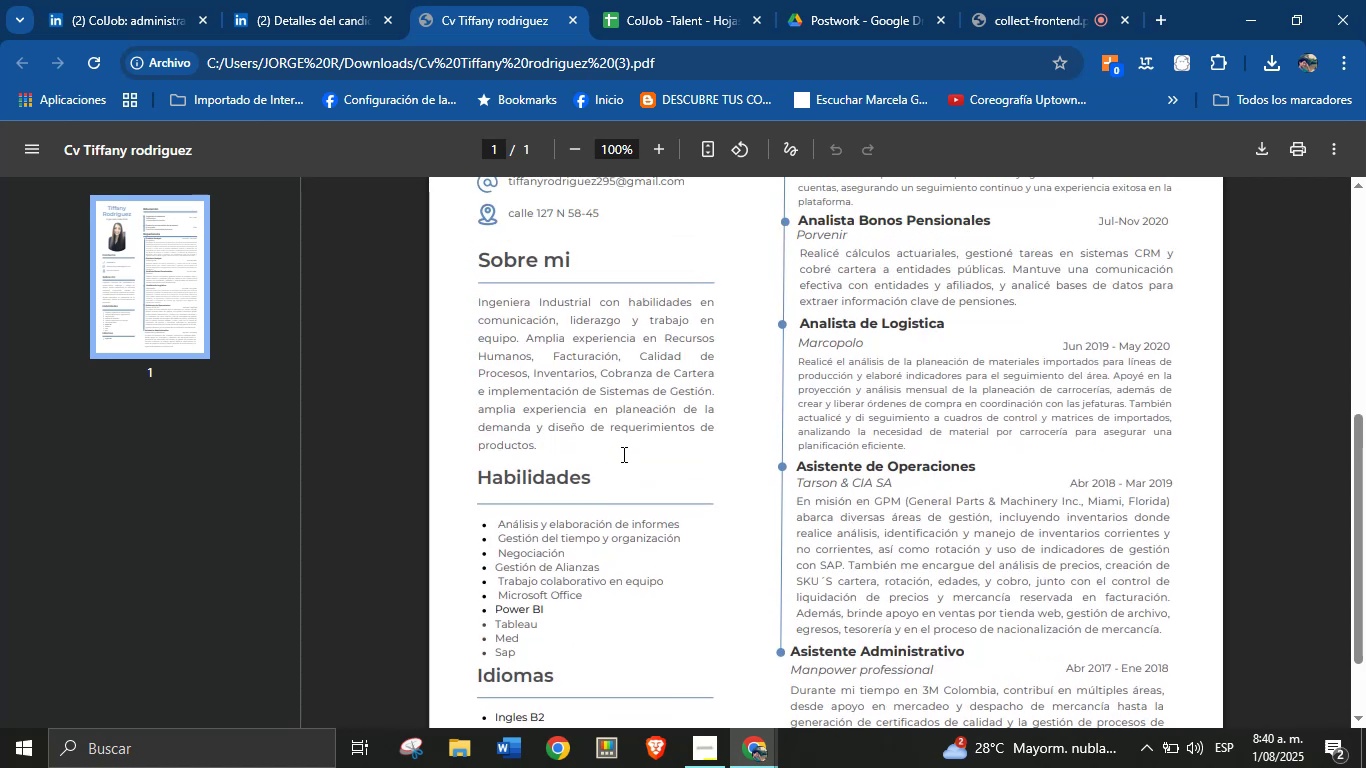 
scroll: coordinate [622, 454], scroll_direction: up, amount: 2.0
 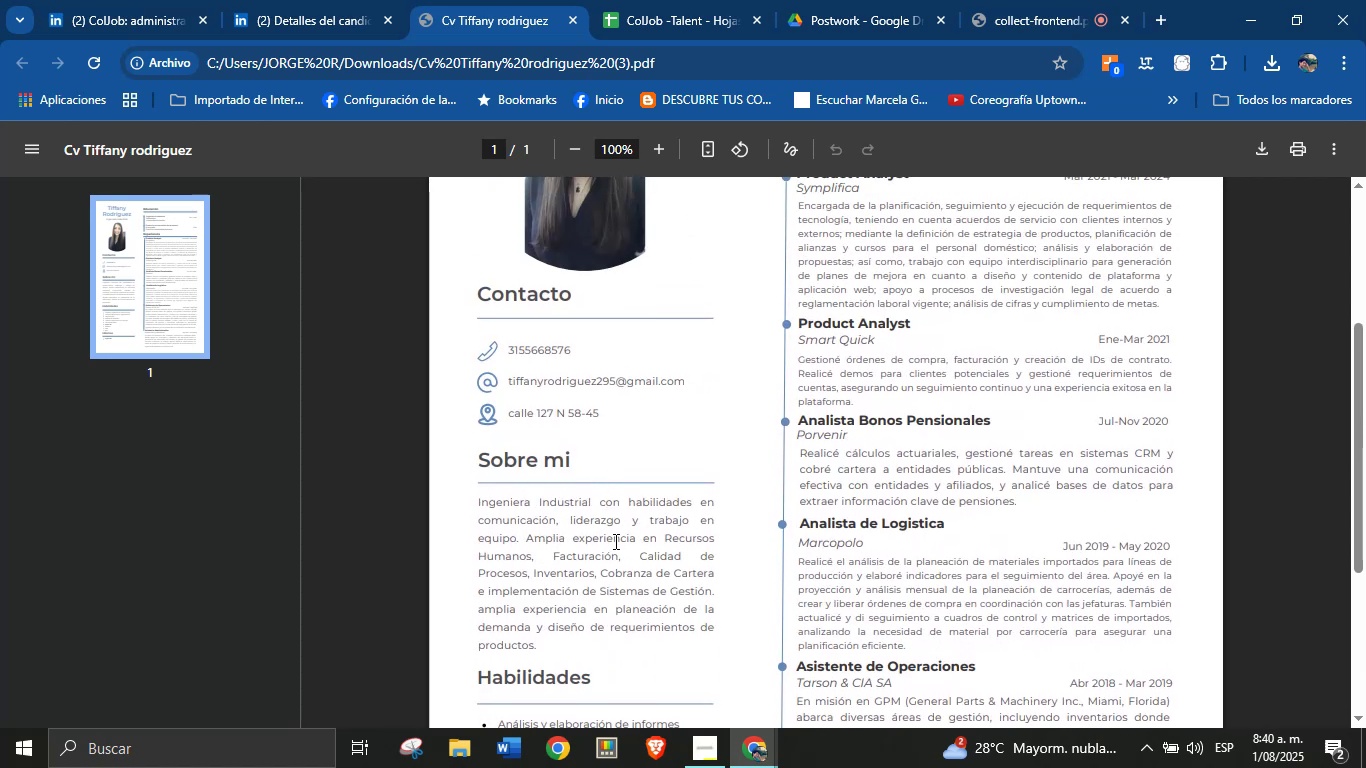 
wait(12.41)
 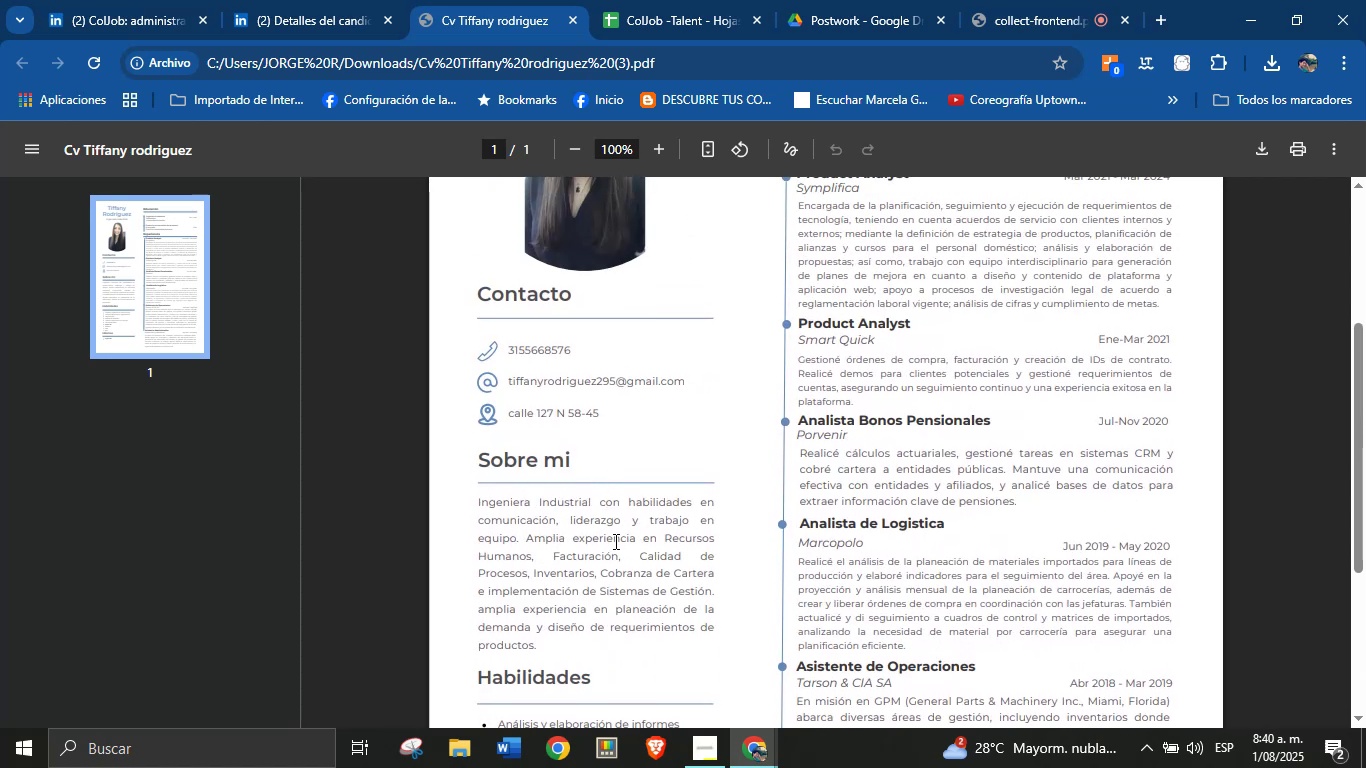 
left_click([677, 0])
 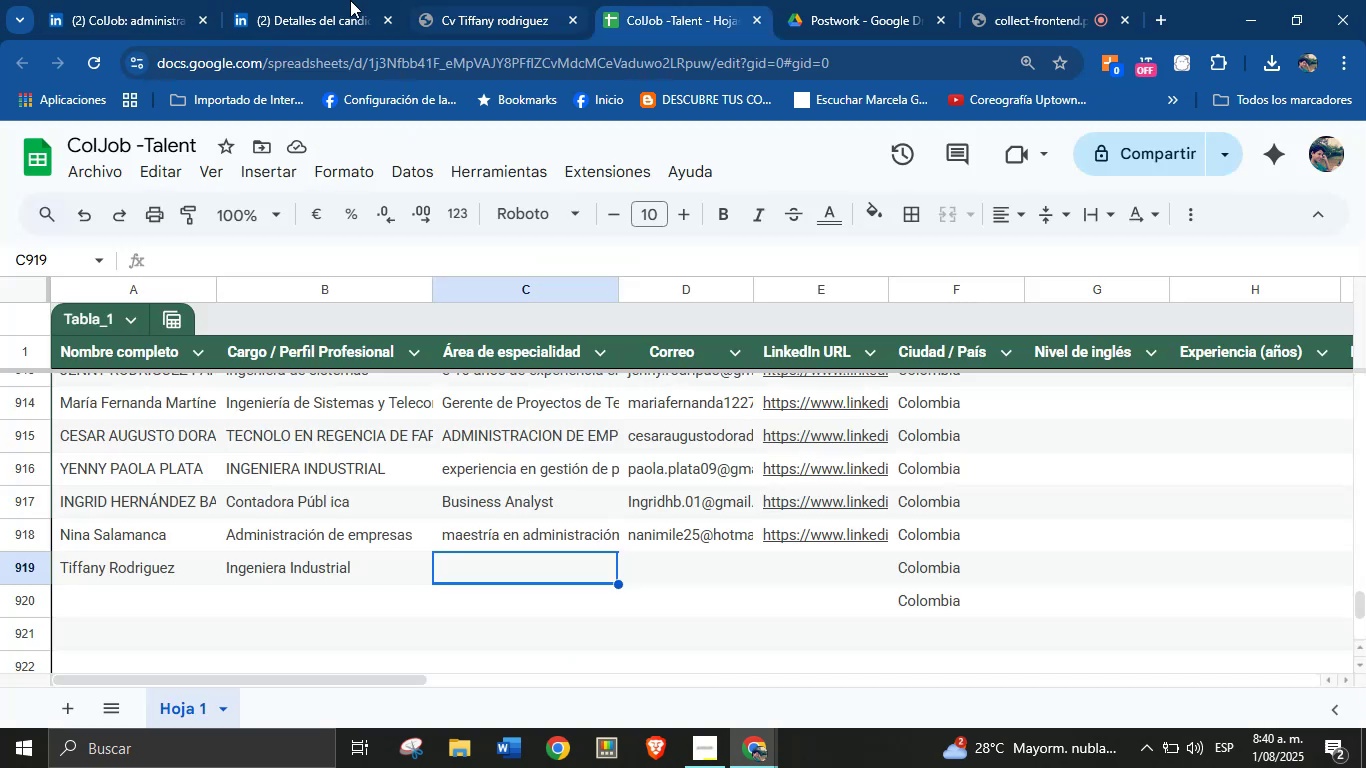 
left_click([311, 0])
 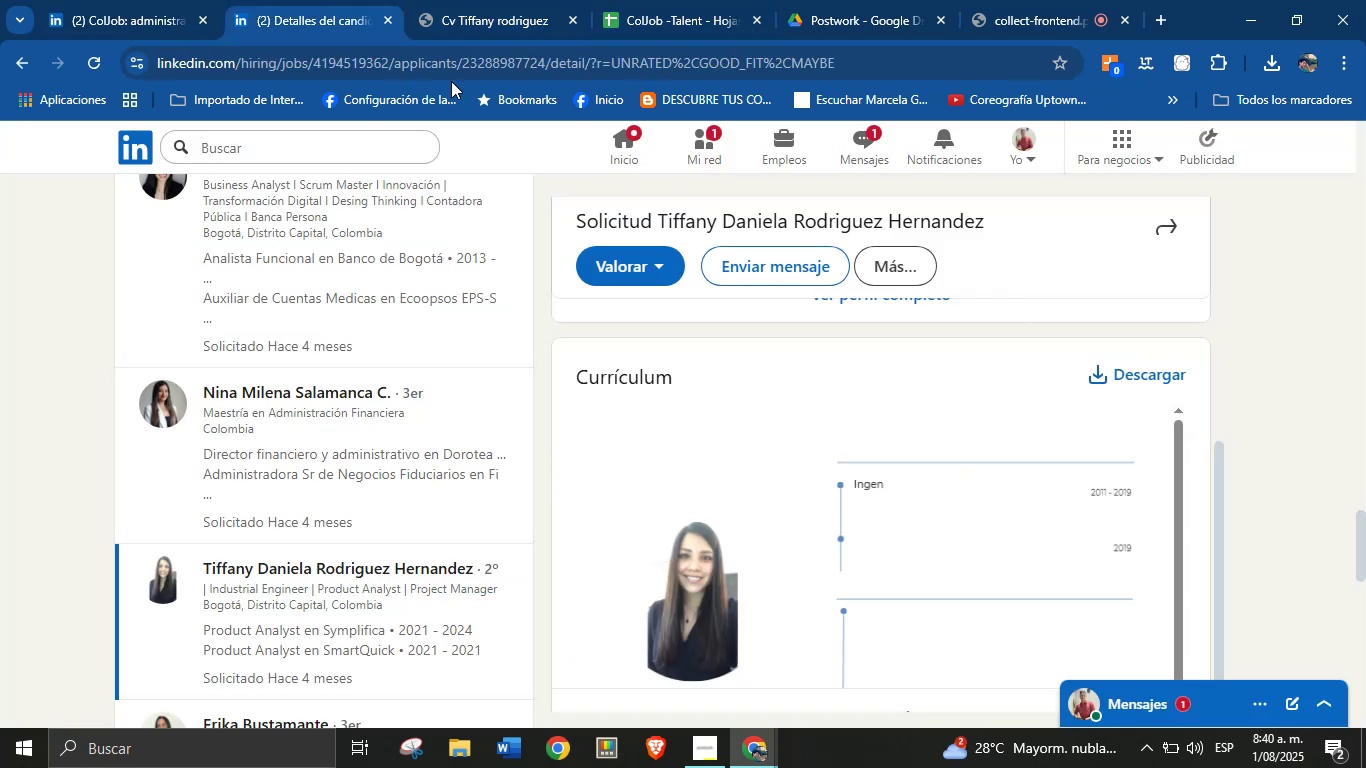 
scroll: coordinate [871, 502], scroll_direction: up, amount: 9.0
 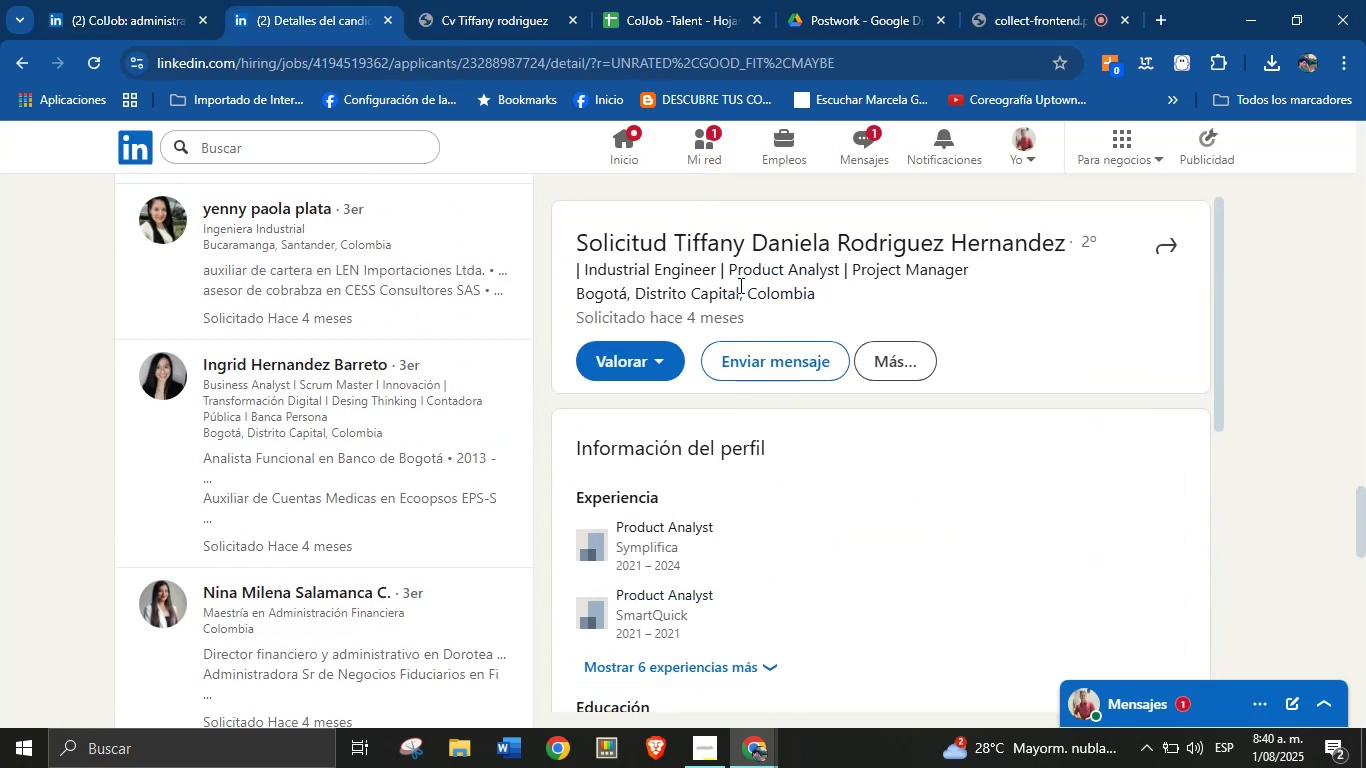 
left_click_drag(start_coordinate=[732, 270], to_coordinate=[969, 268])
 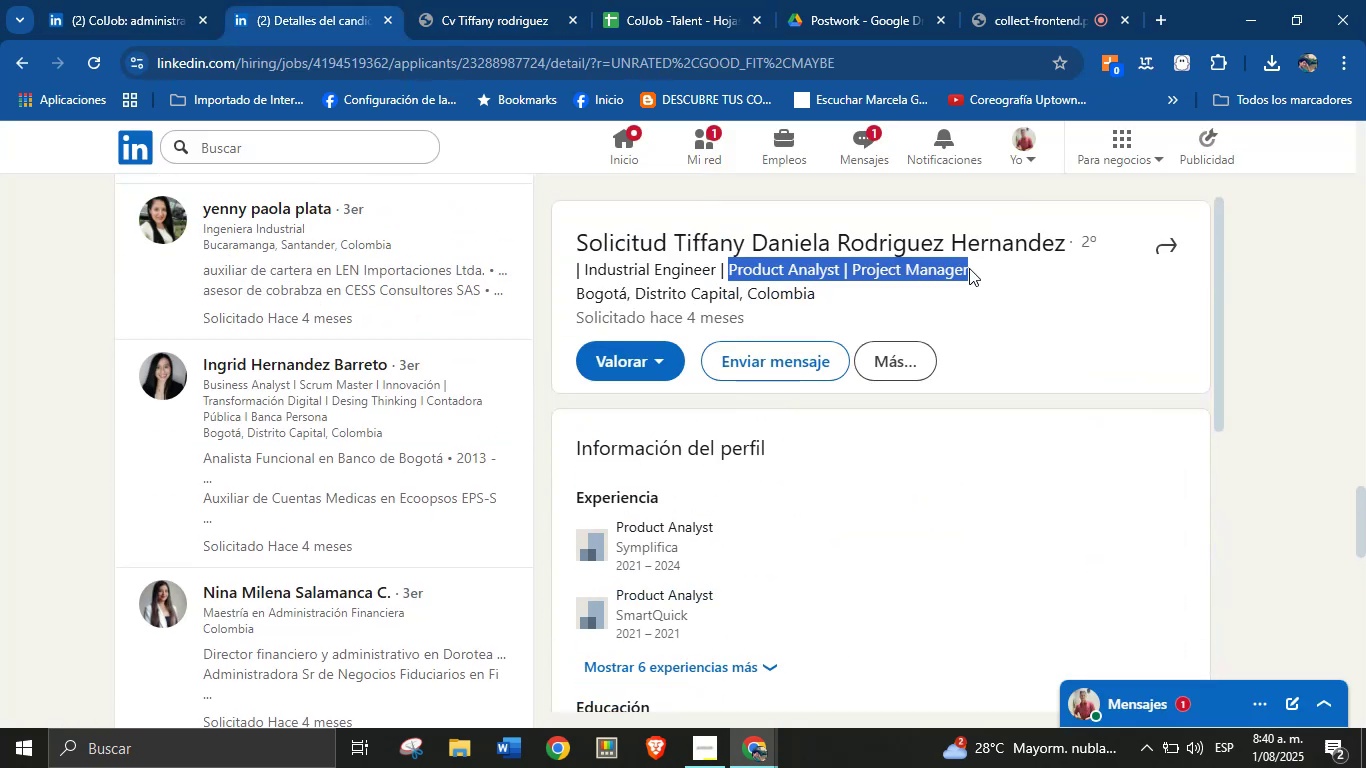 
key(Control+C)
 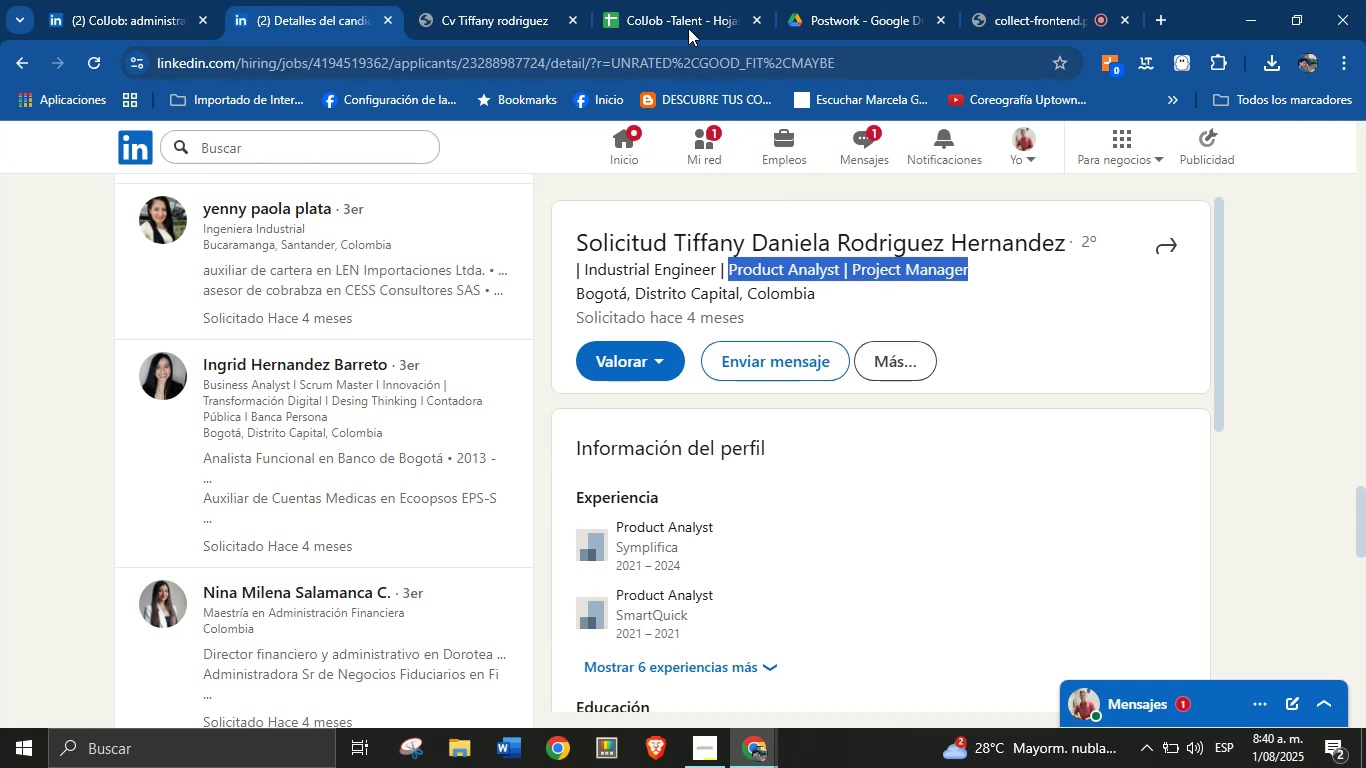 
left_click([671, 0])
 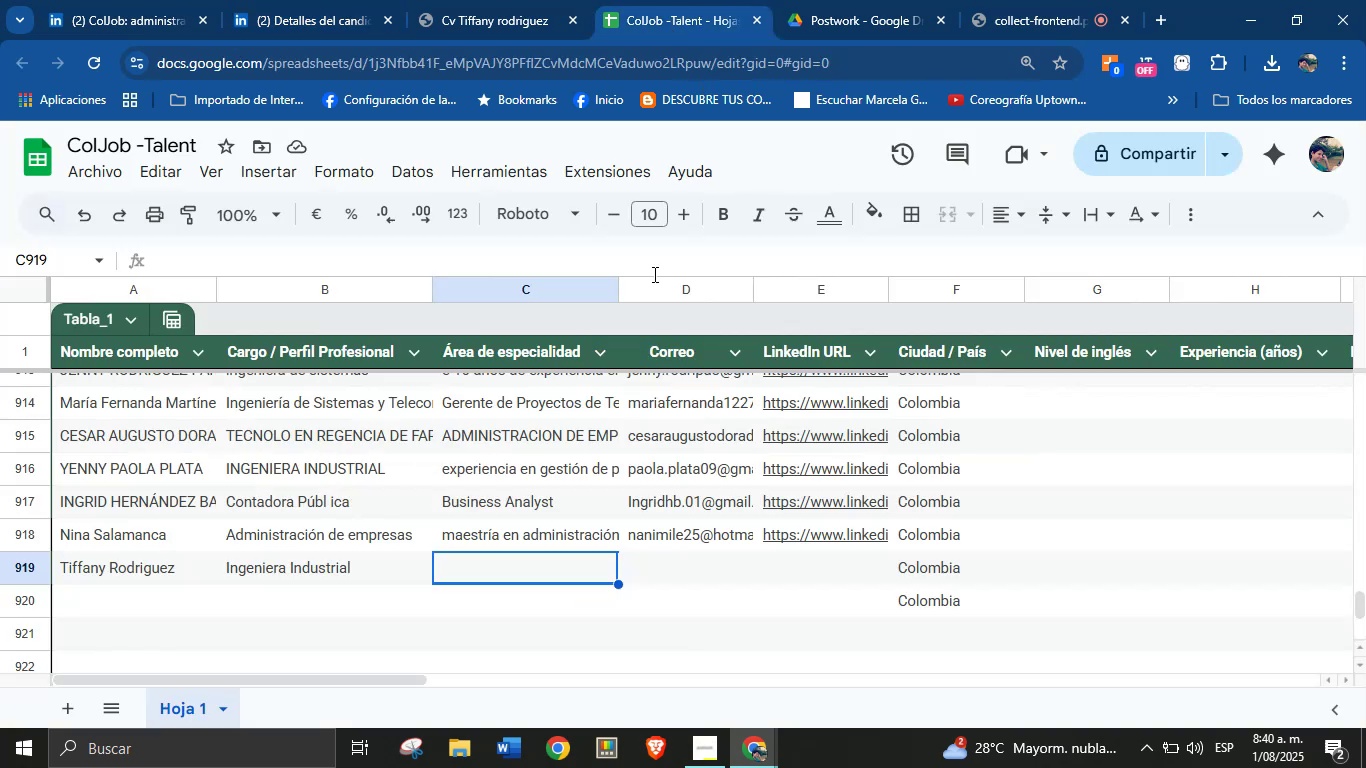 
key(Control+V)
 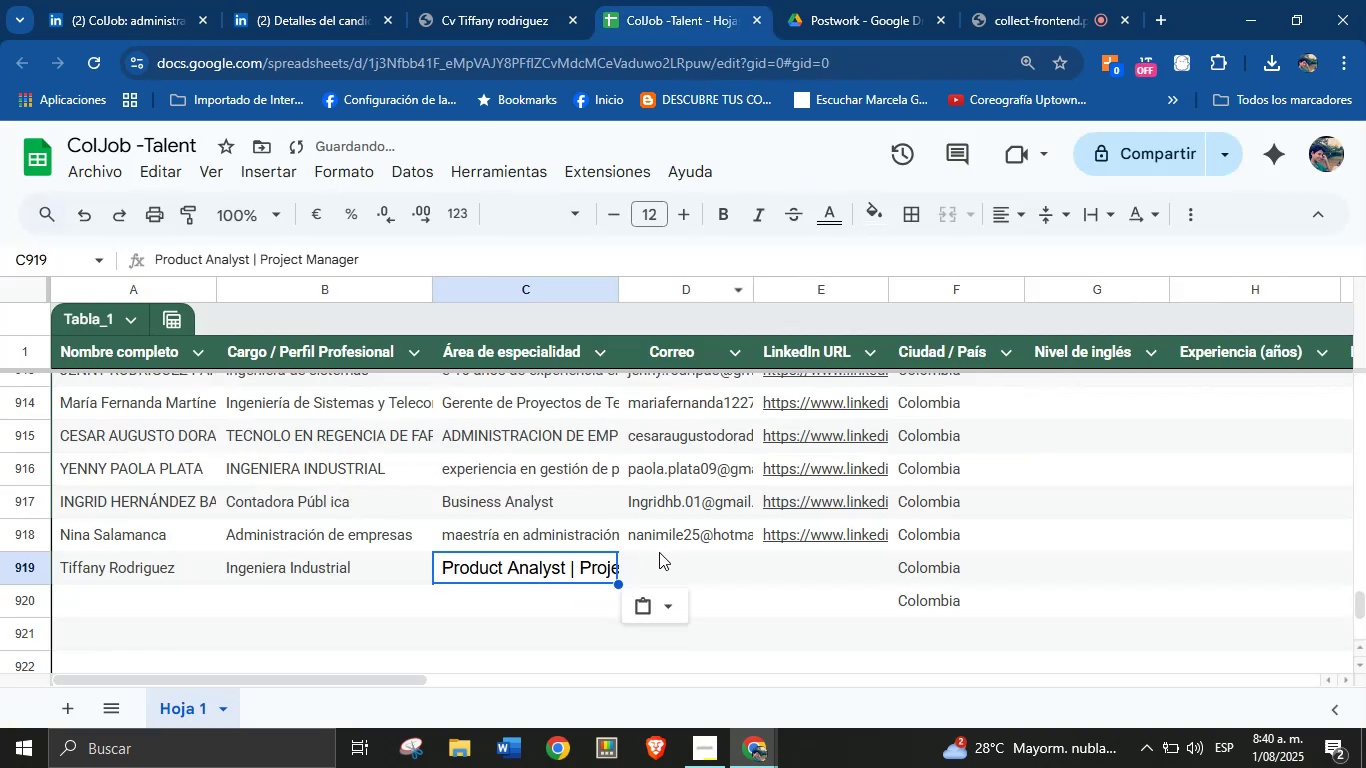 
left_click([672, 570])
 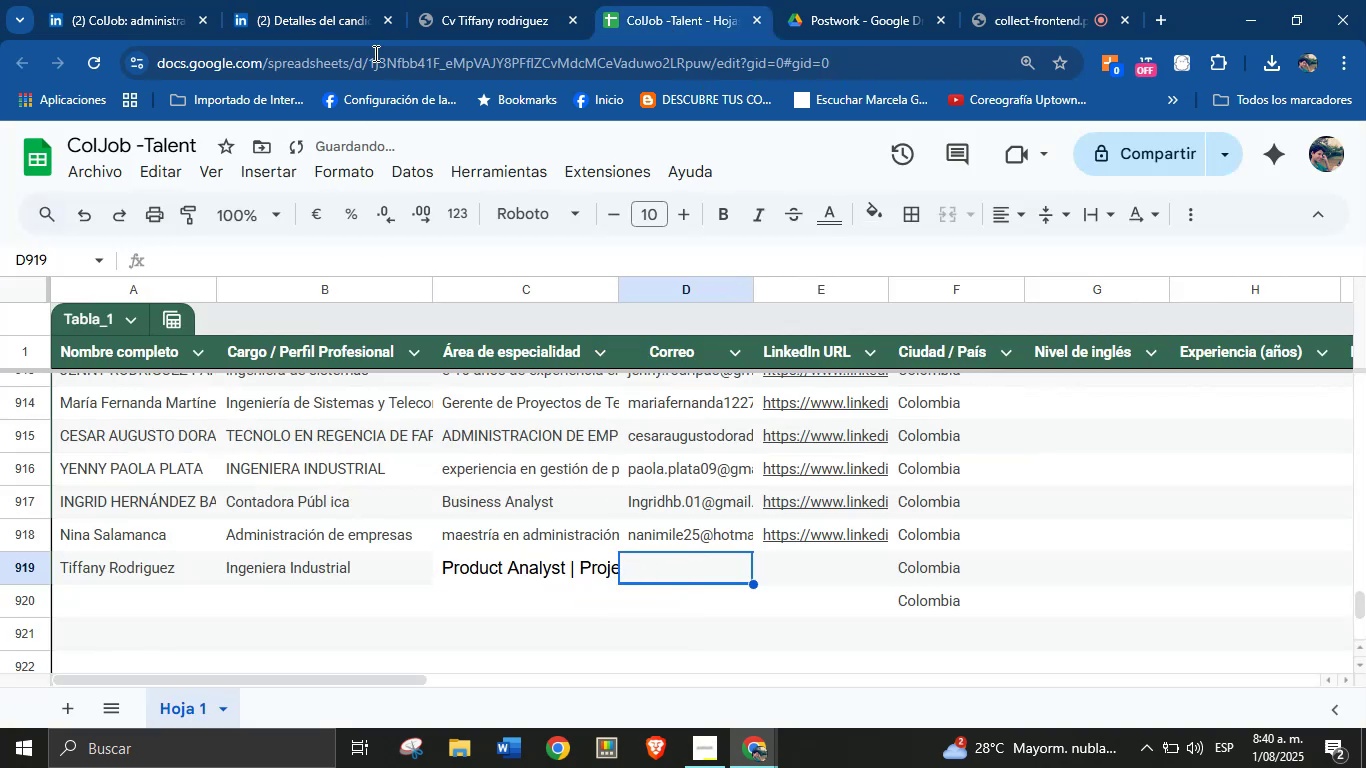 
left_click([497, 0])
 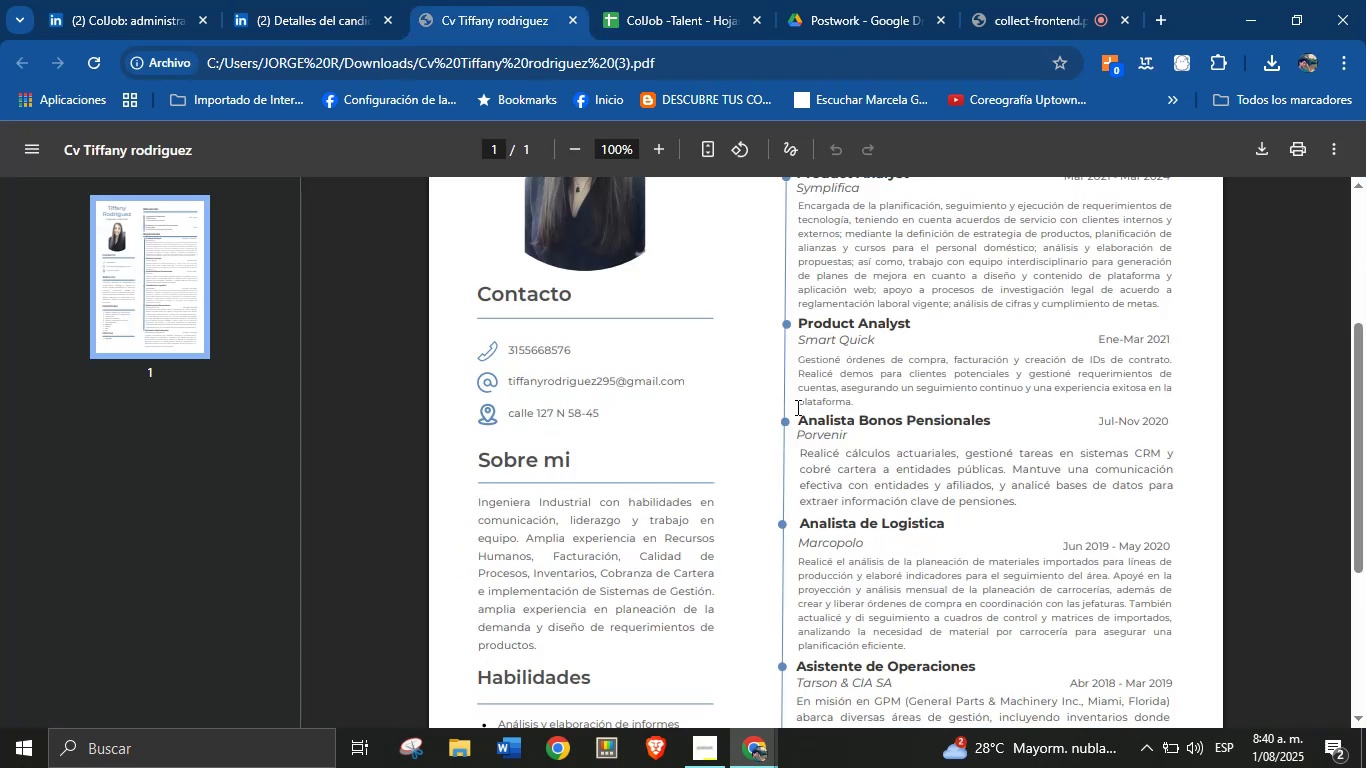 
scroll: coordinate [841, 458], scroll_direction: up, amount: 5.0
 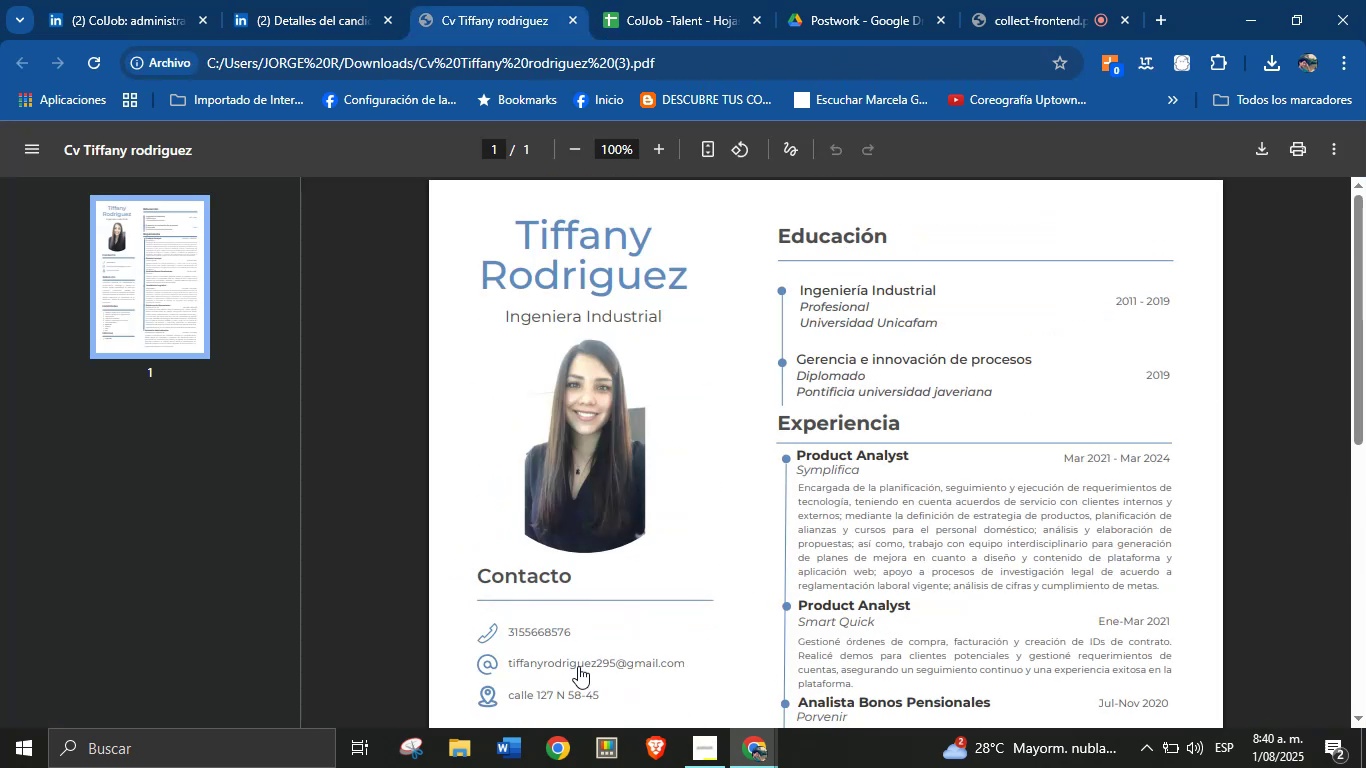 
right_click([583, 657])
 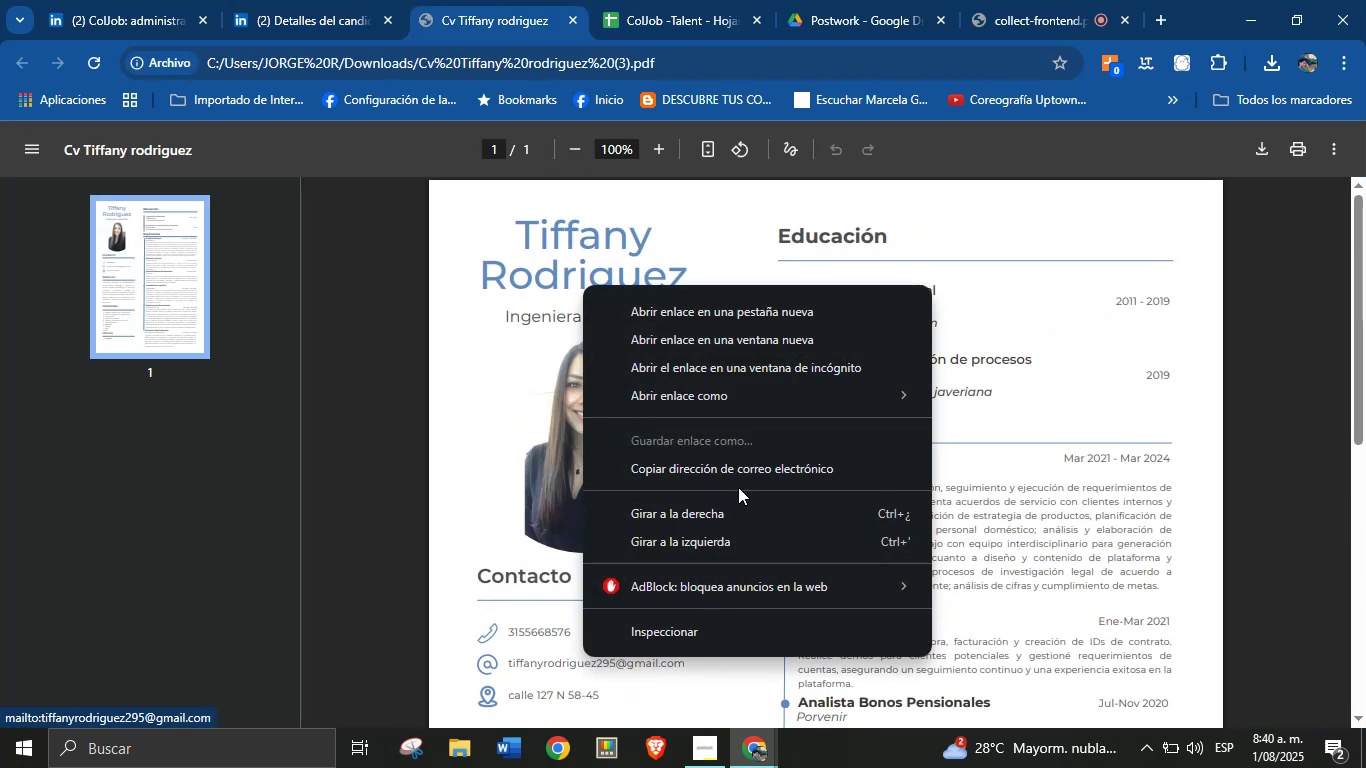 
left_click([743, 476])
 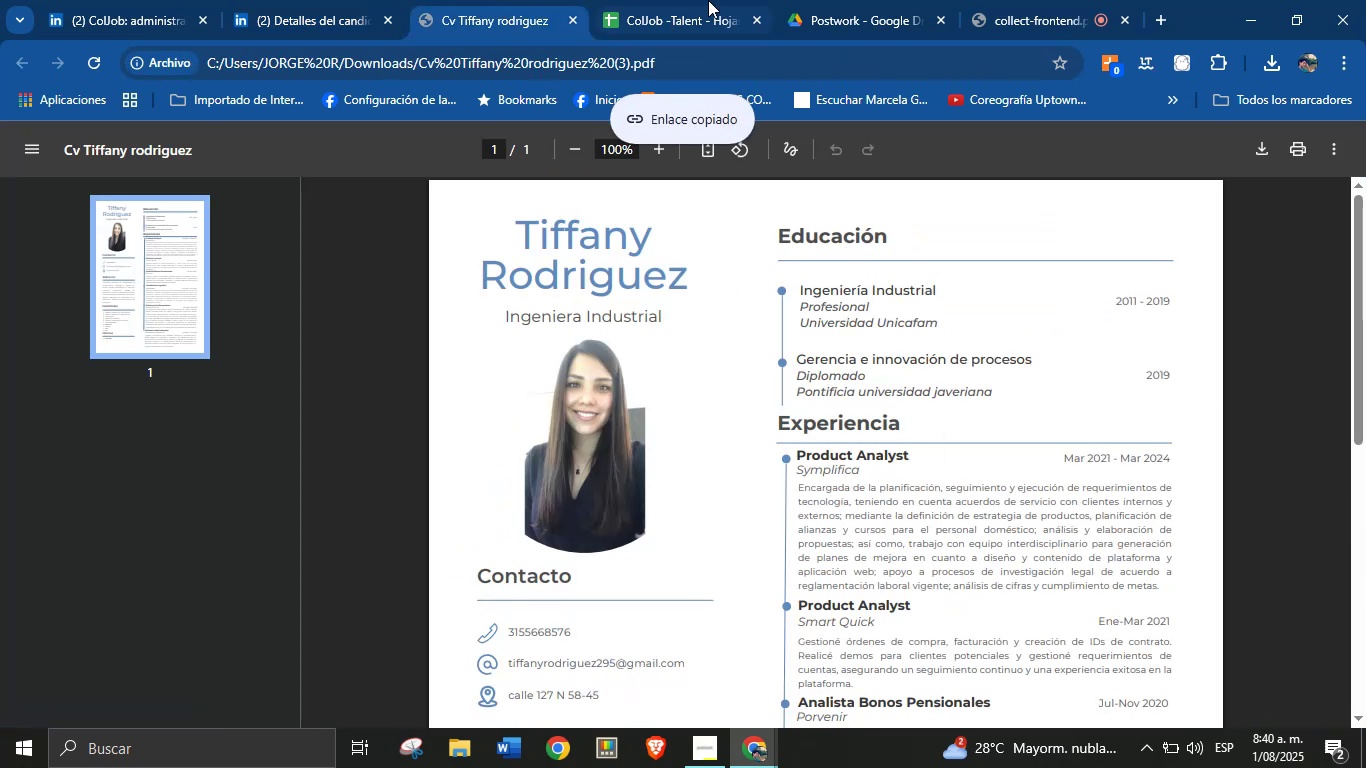 
left_click([694, 0])
 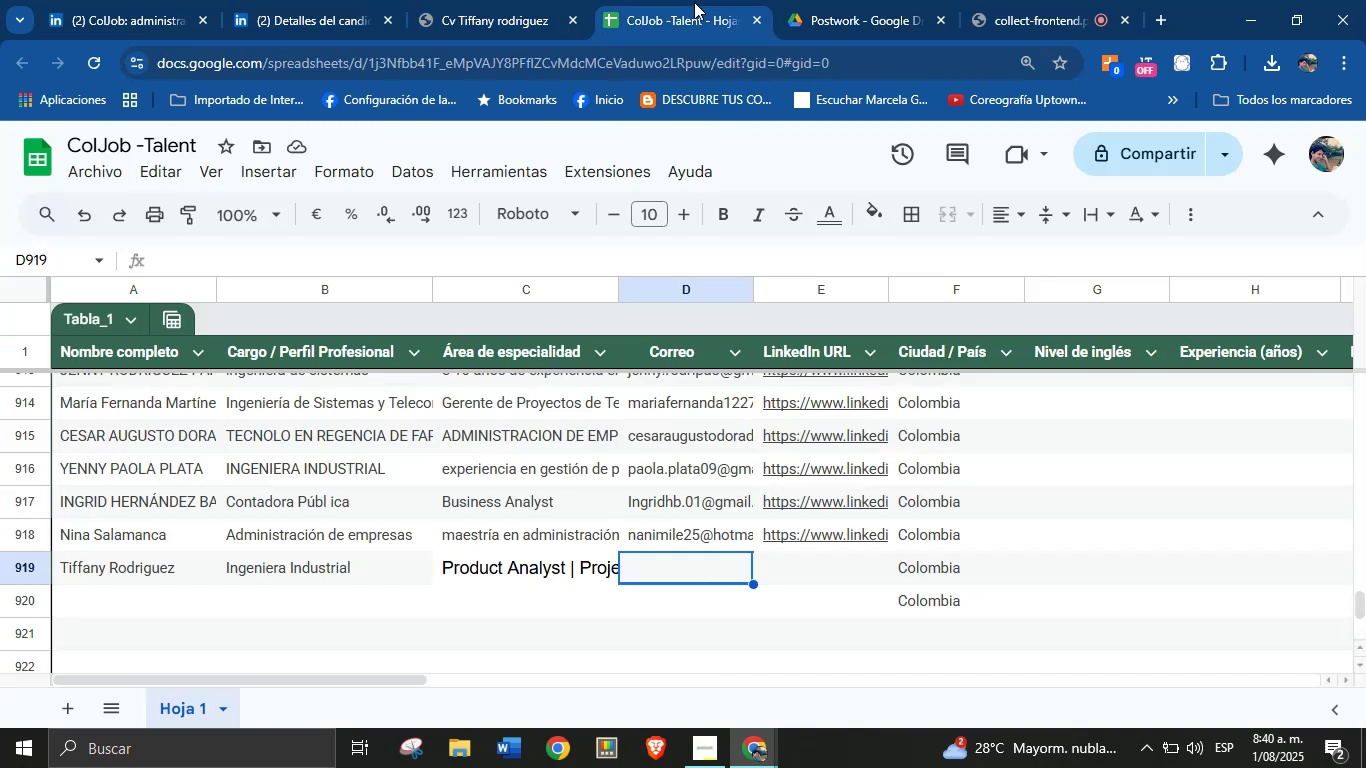 
key(Control+V)
 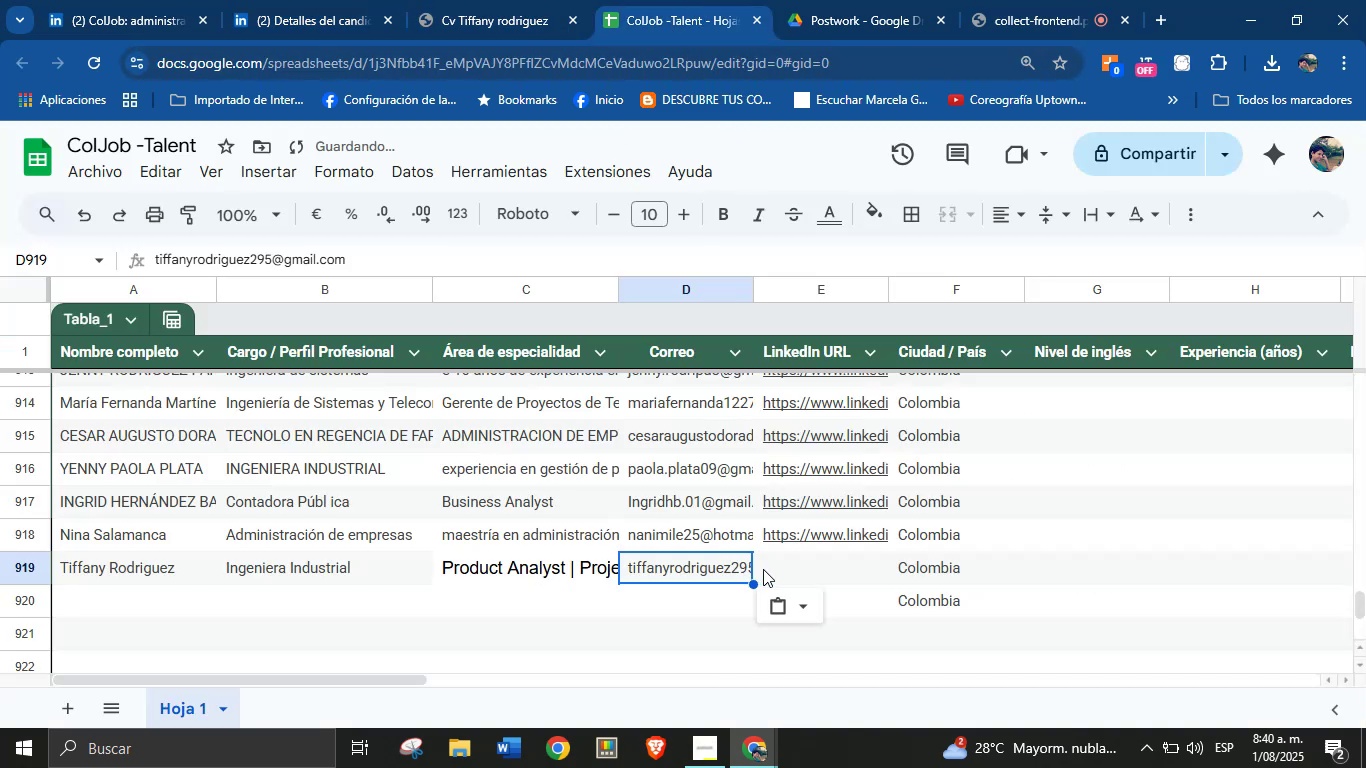 
left_click([804, 568])
 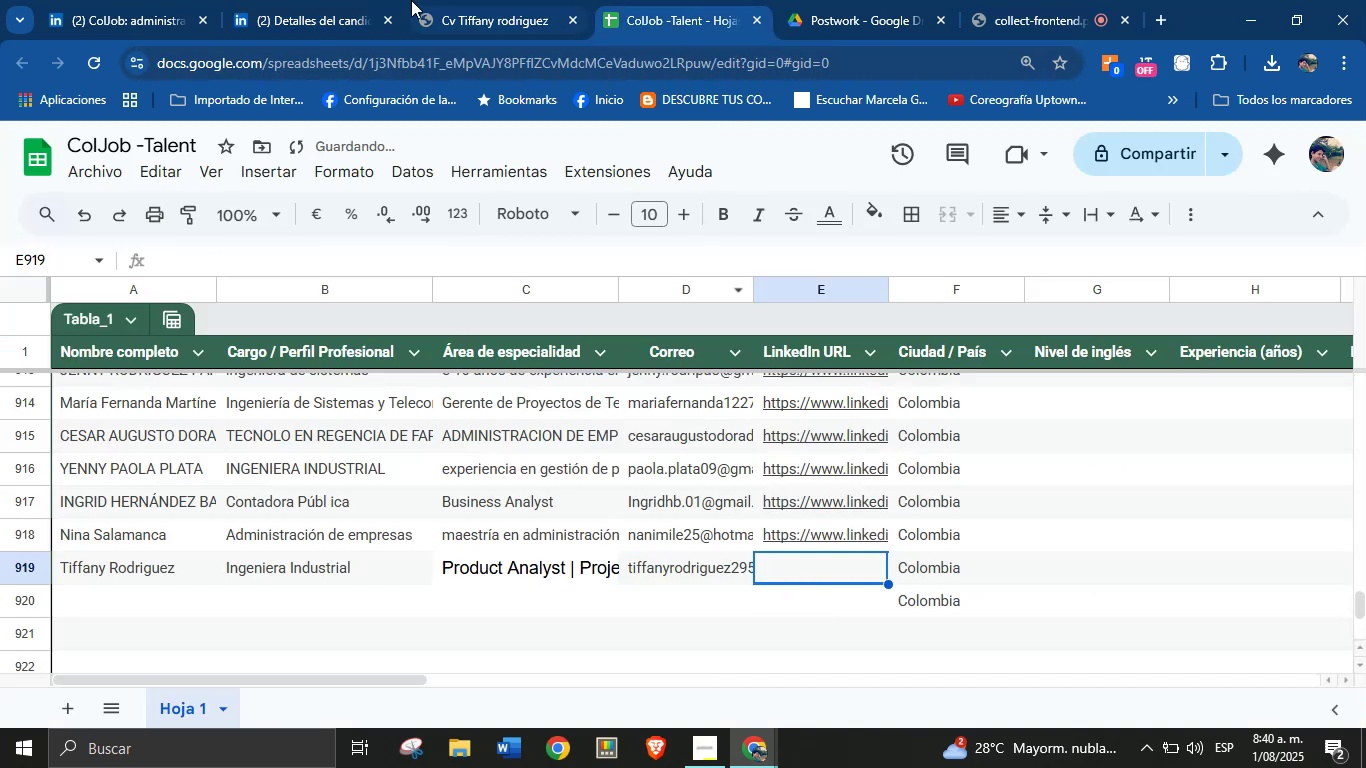 
left_click([368, 0])
 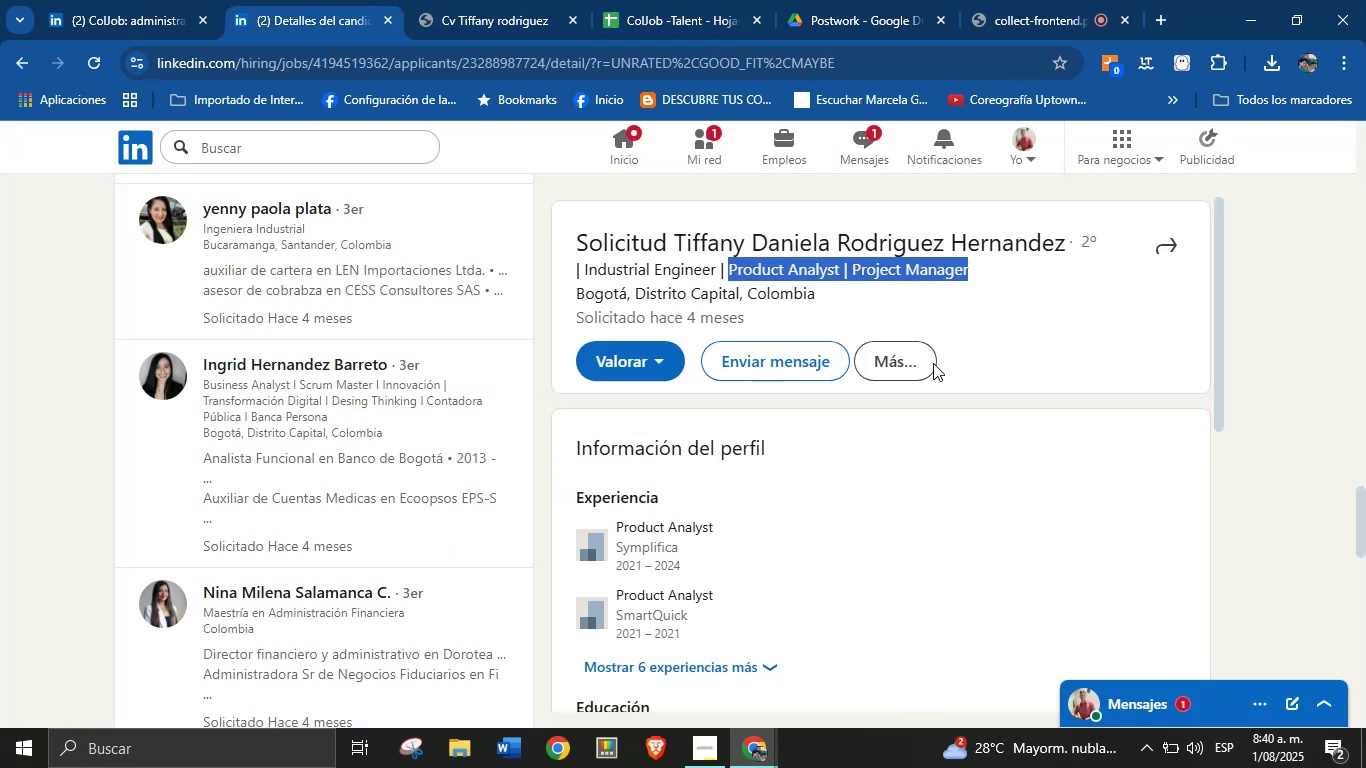 
left_click([900, 358])
 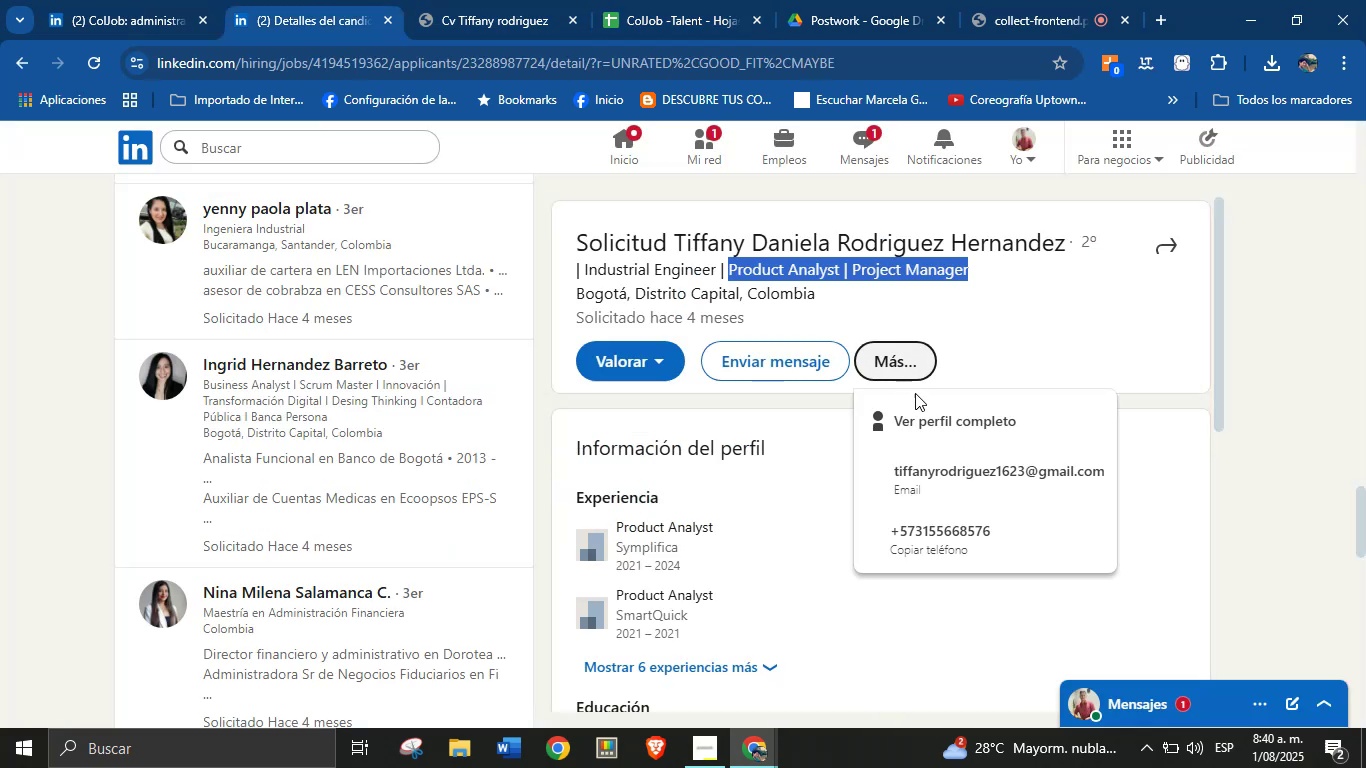 
right_click([929, 419])
 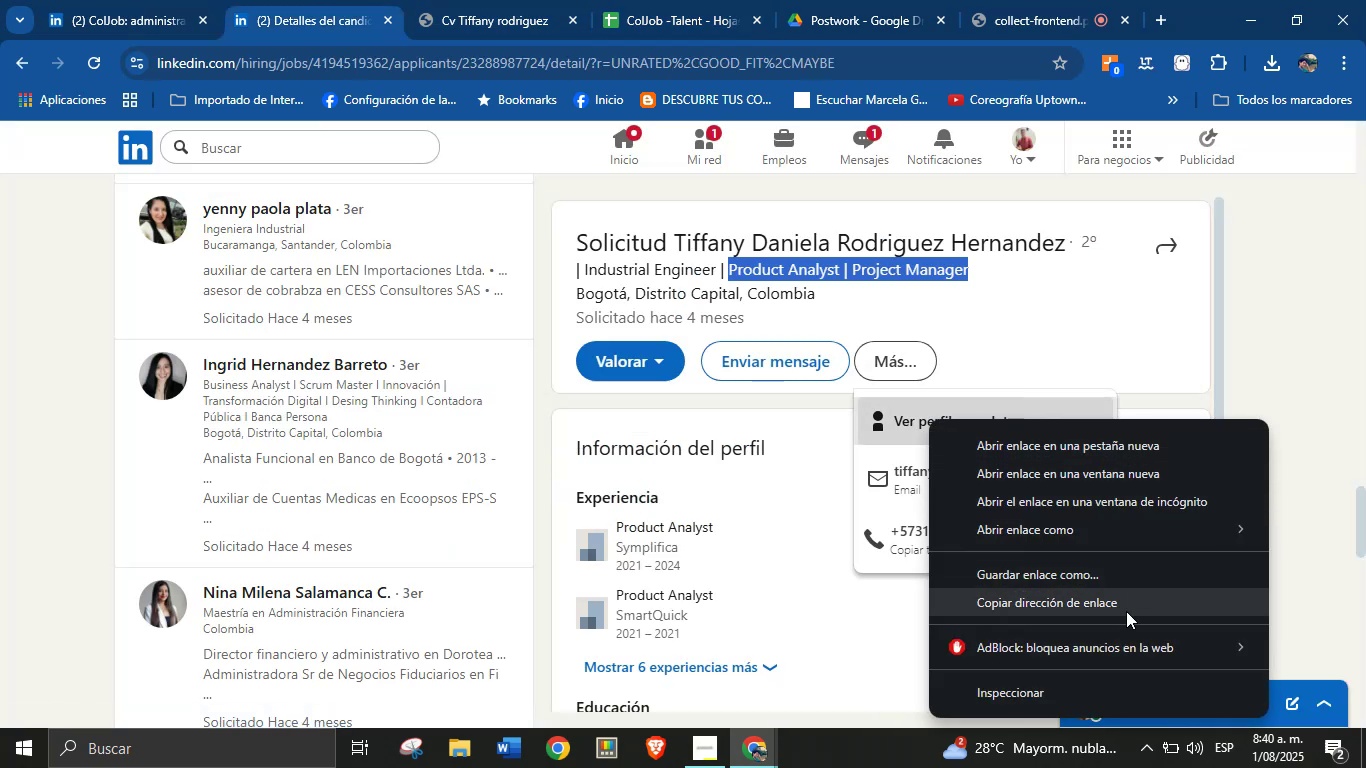 
left_click([1126, 608])
 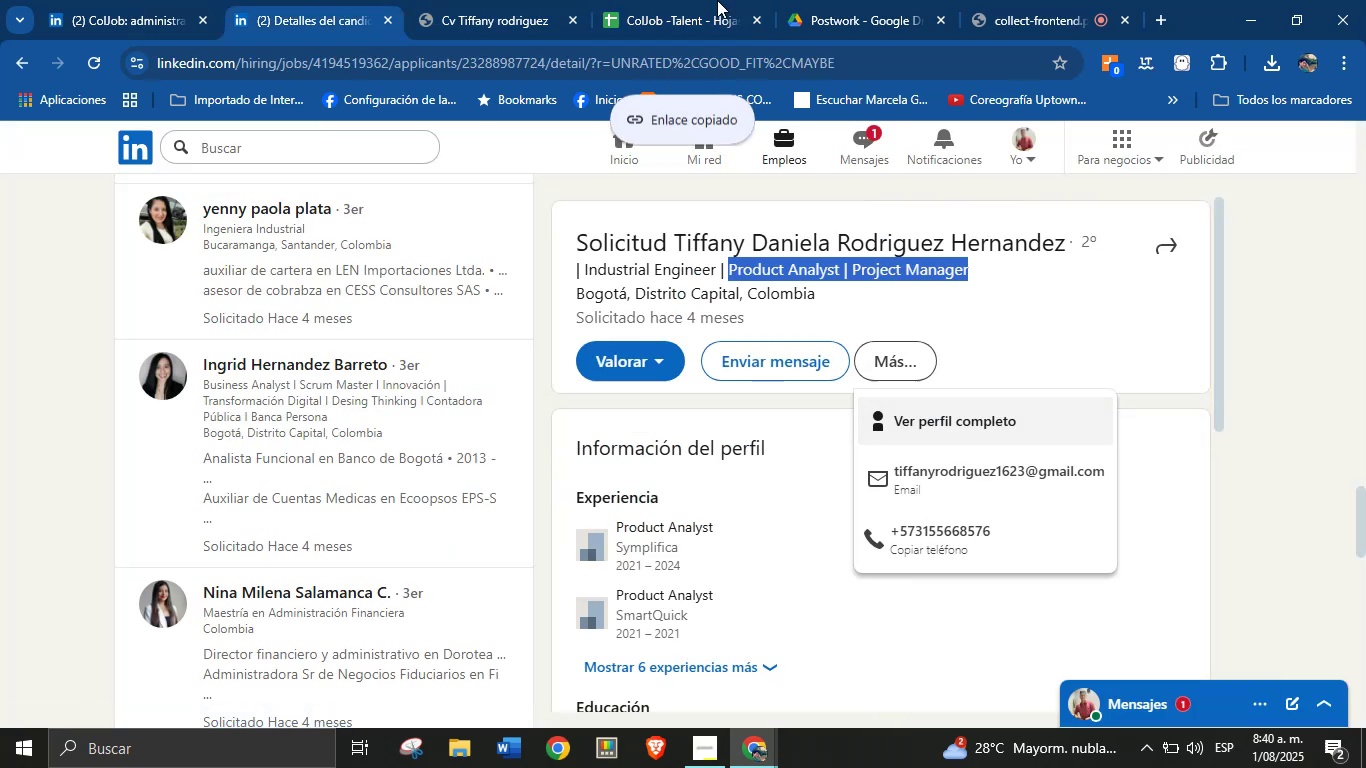 
left_click([674, 0])
 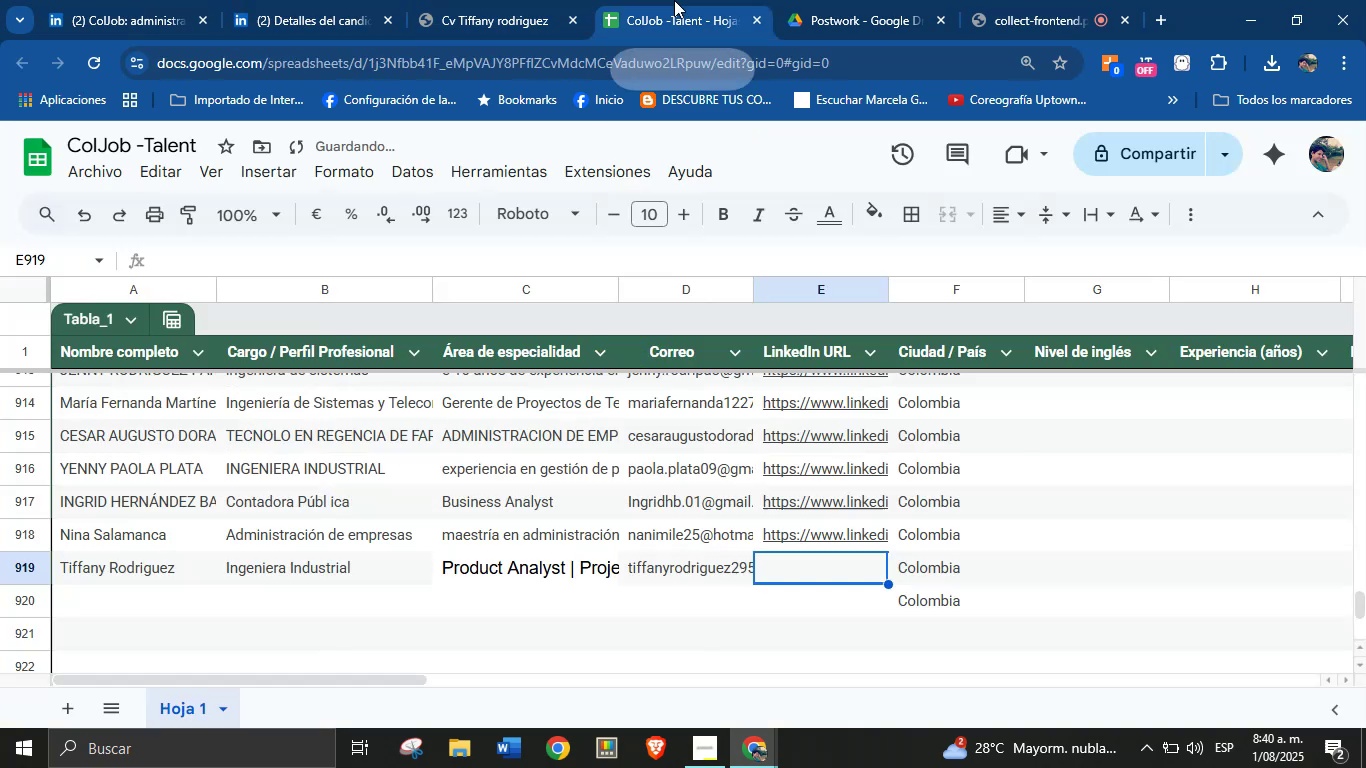 
key(Control+V)
 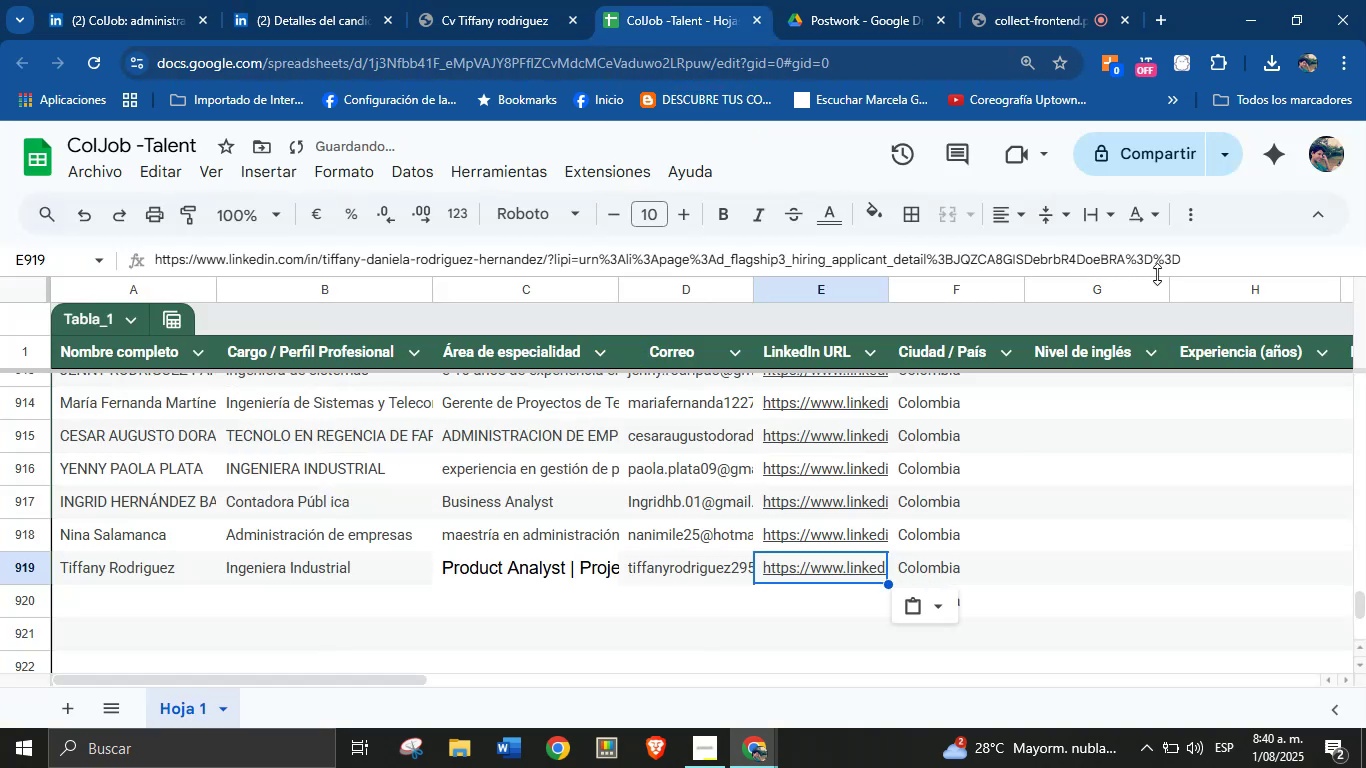 
left_click_drag(start_coordinate=[1201, 261], to_coordinate=[558, 278])
 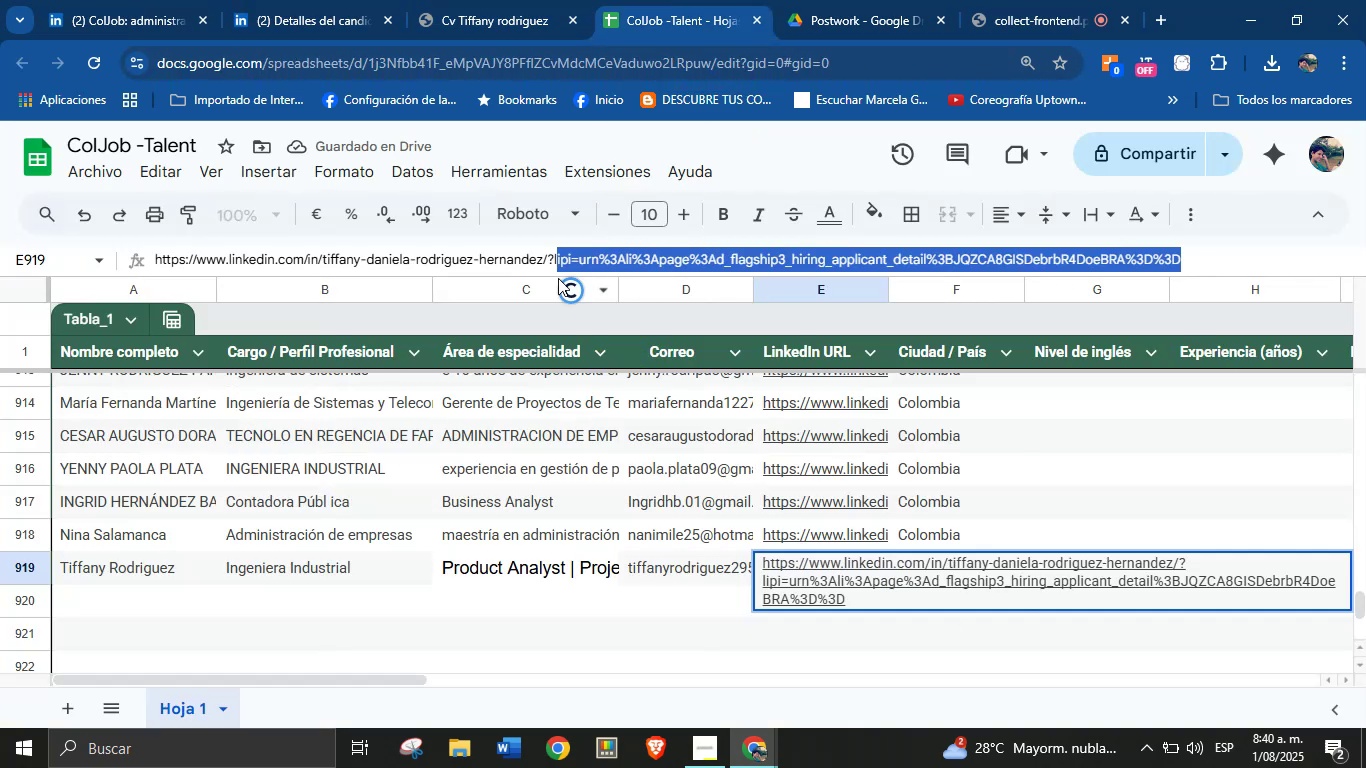 
key(Backspace)
 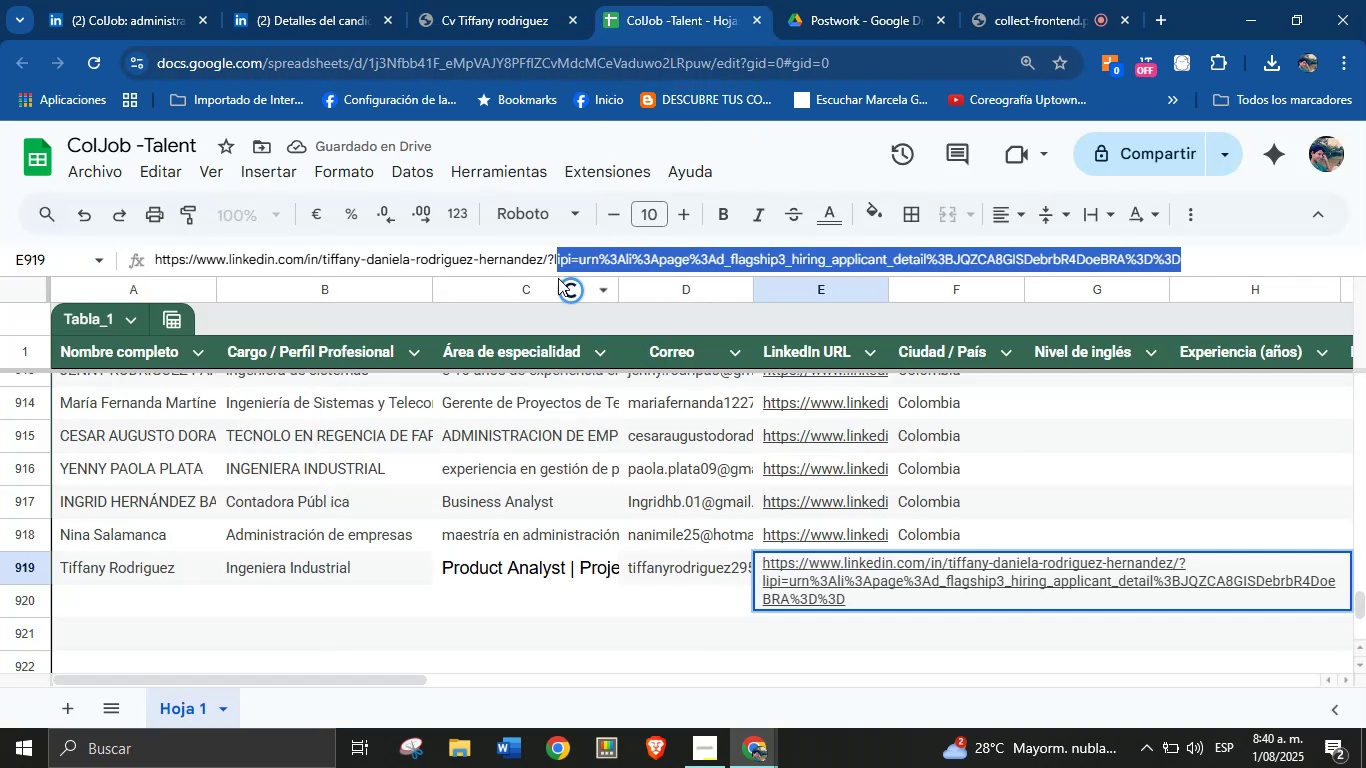 
key(Backspace)
 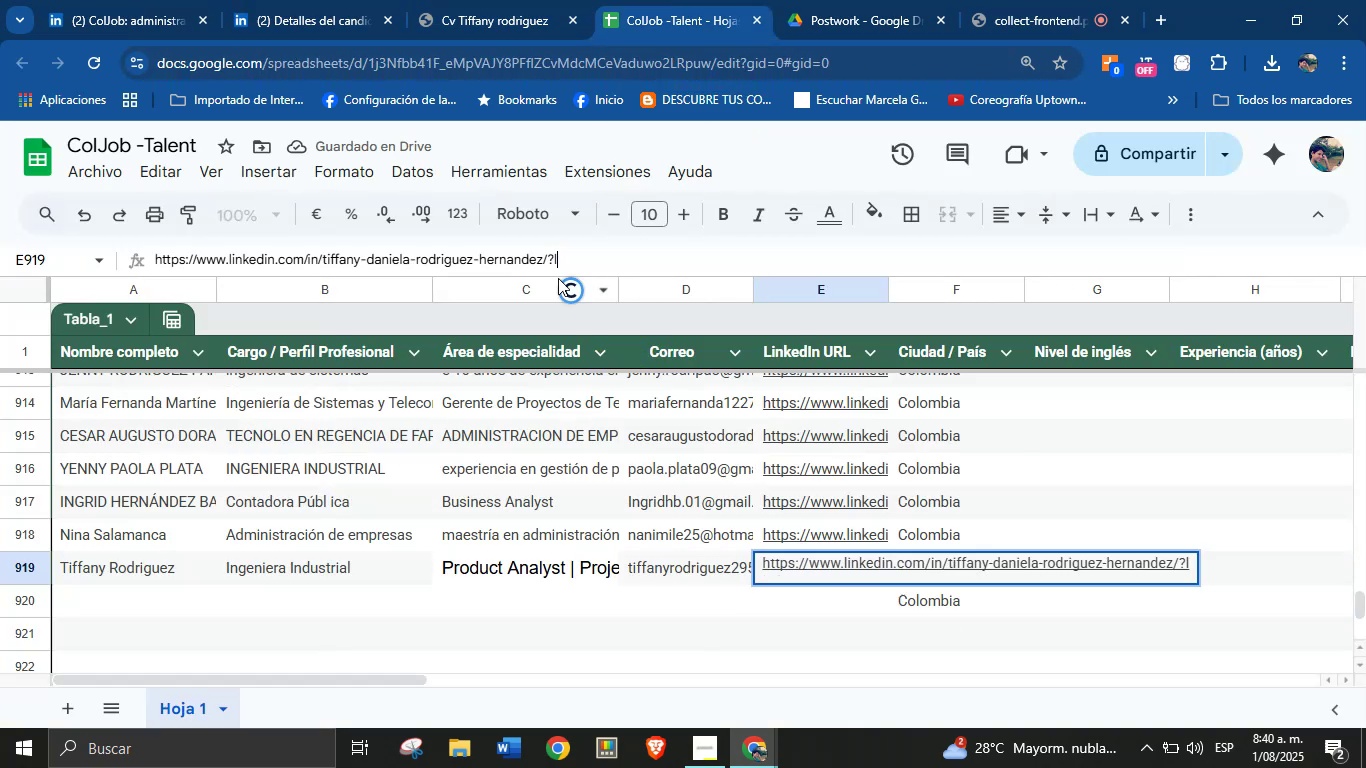 
key(Enter)
 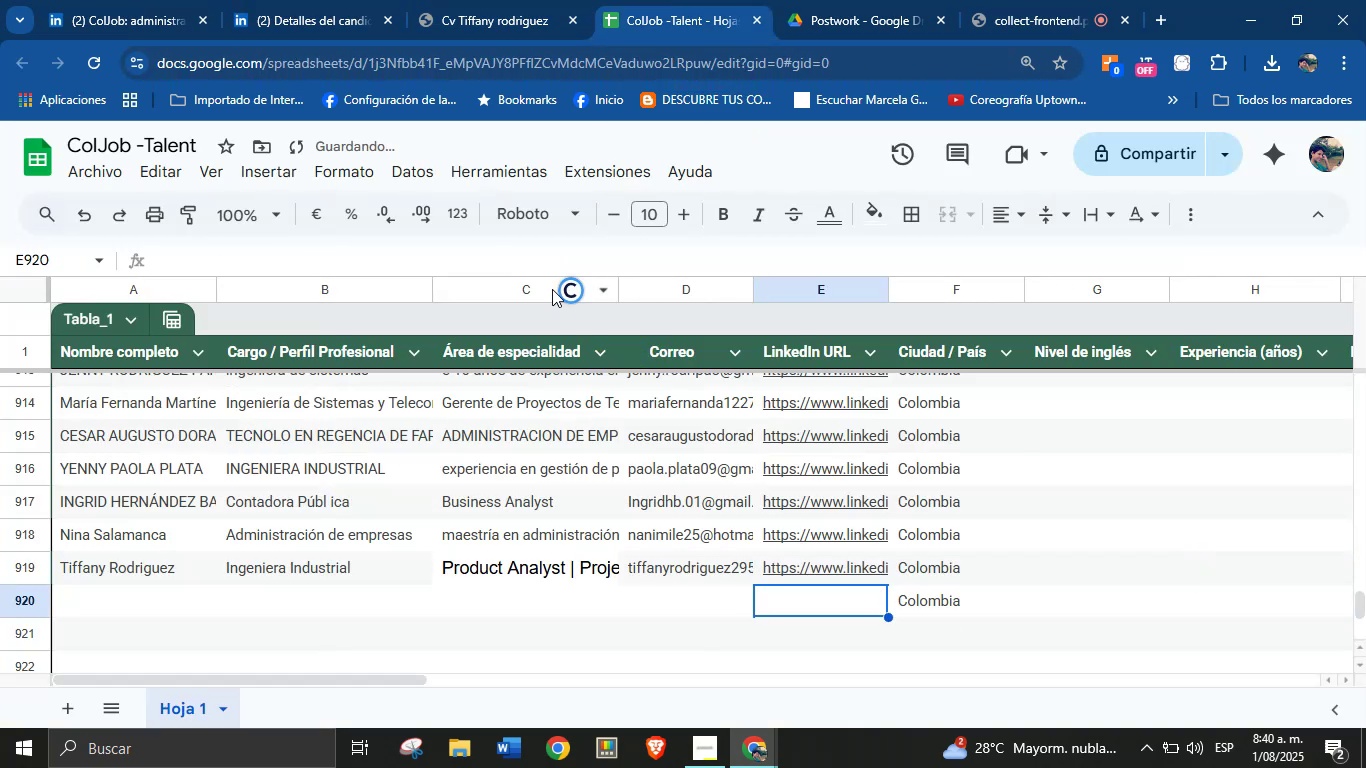 
scroll: coordinate [453, 422], scroll_direction: down, amount: 1.0
 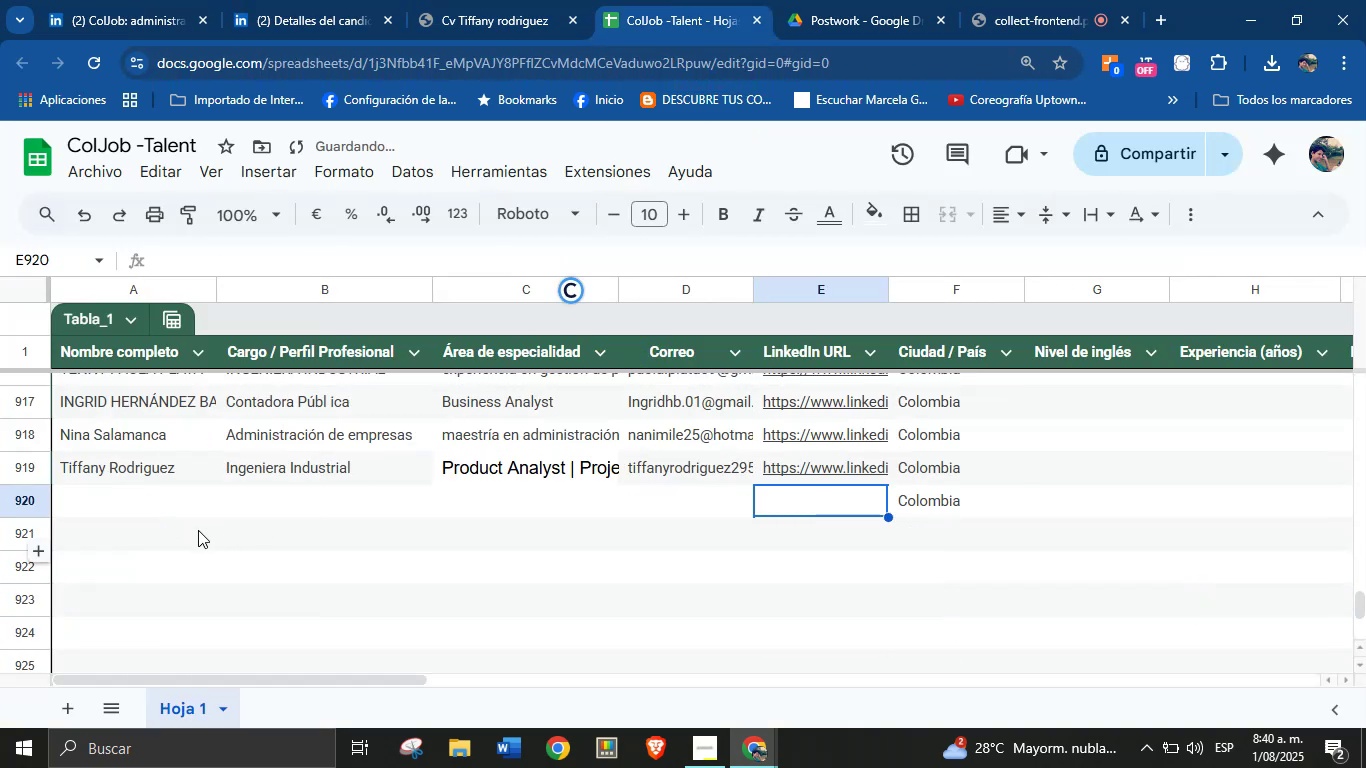 
left_click([158, 503])
 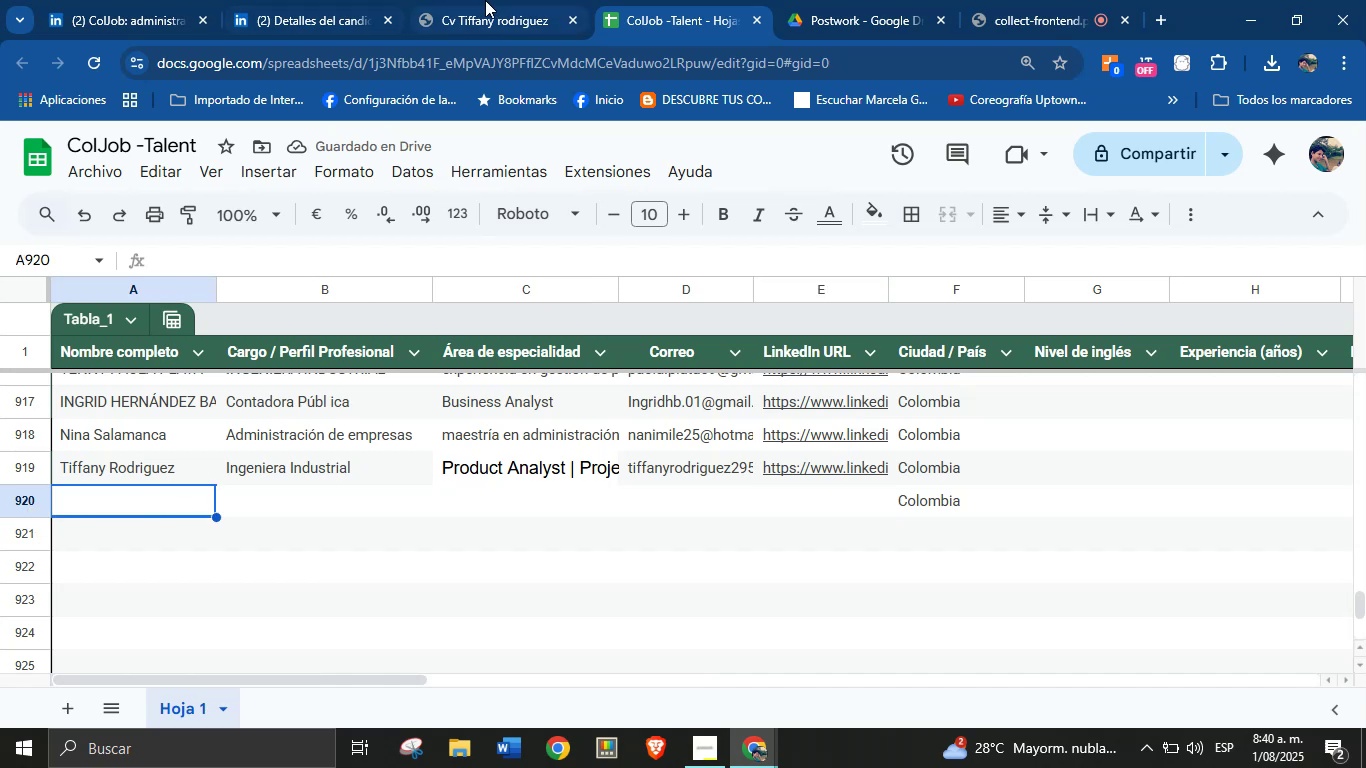 
double_click([337, 0])
 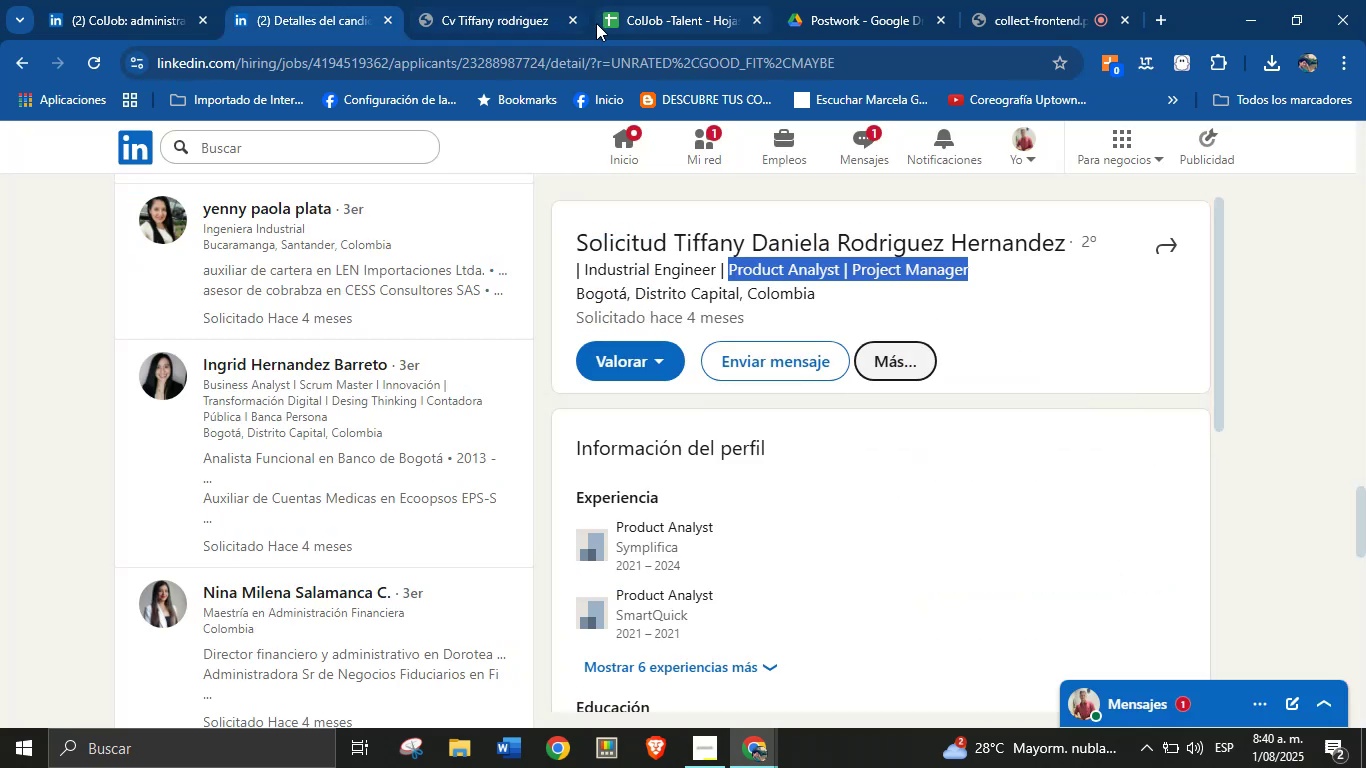 
left_click([573, 22])
 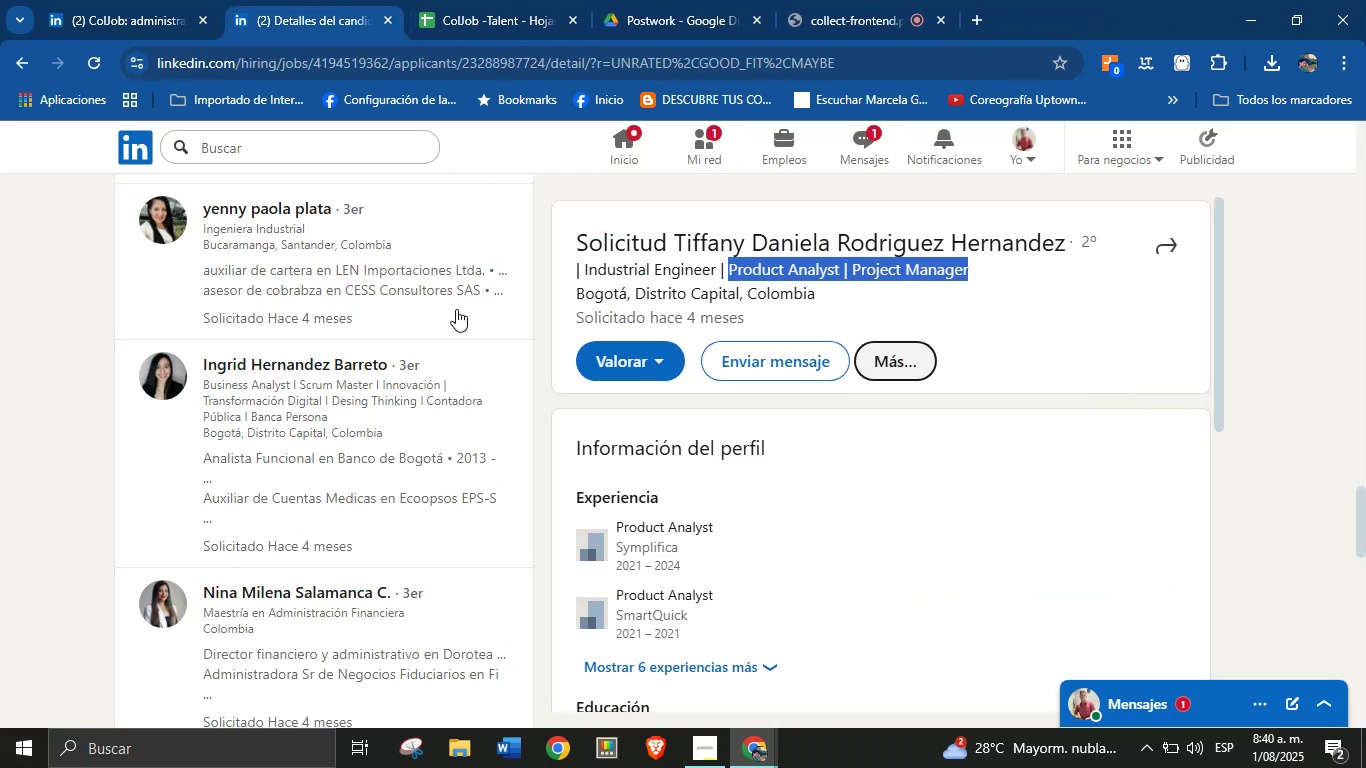 
scroll: coordinate [329, 456], scroll_direction: down, amount: 5.0
 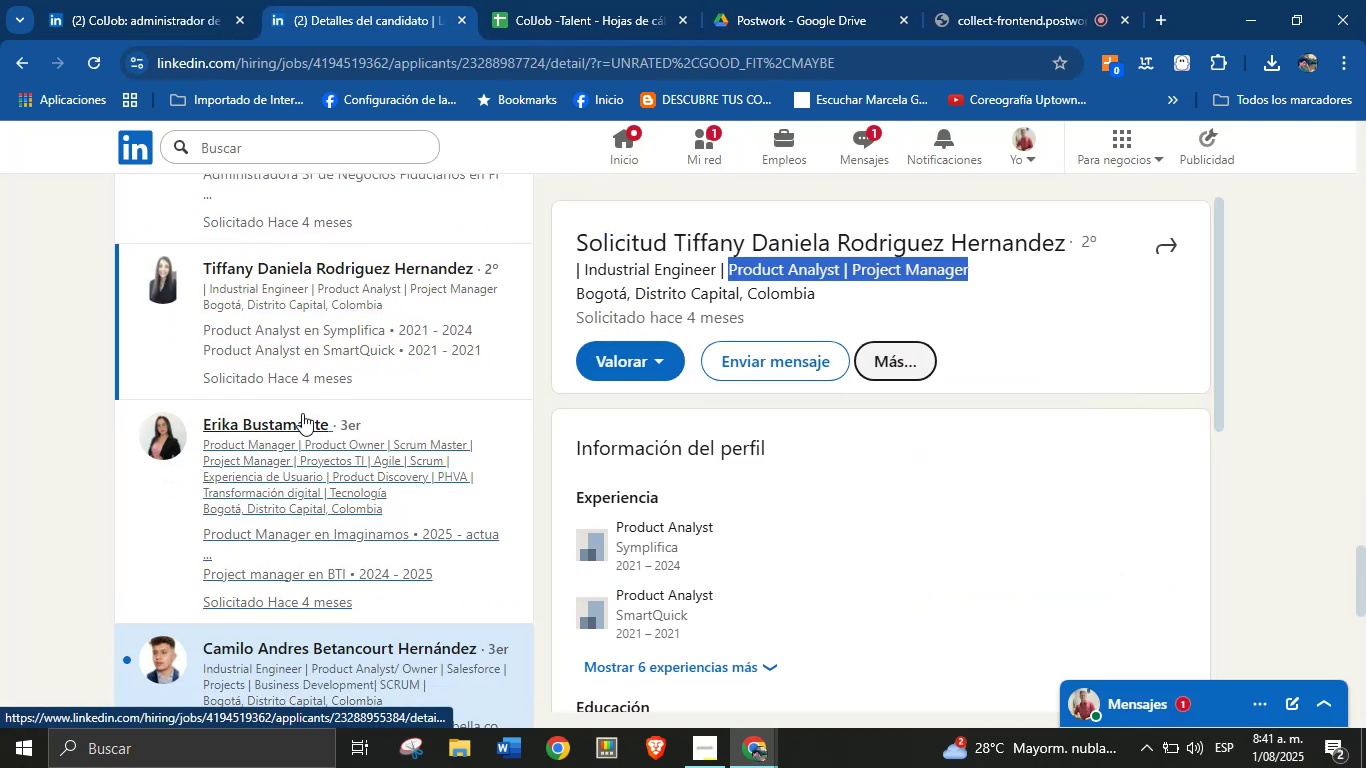 
left_click([289, 455])
 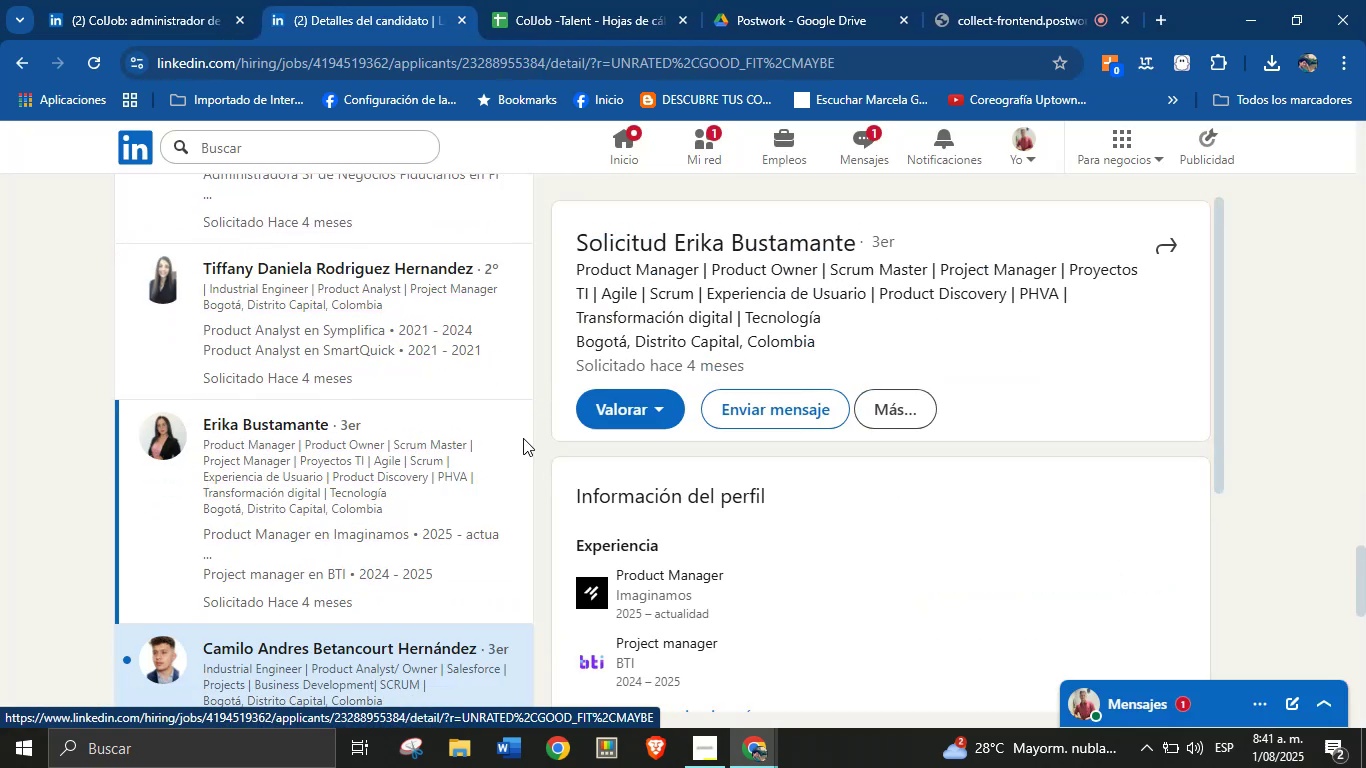 
left_click([579, 0])
 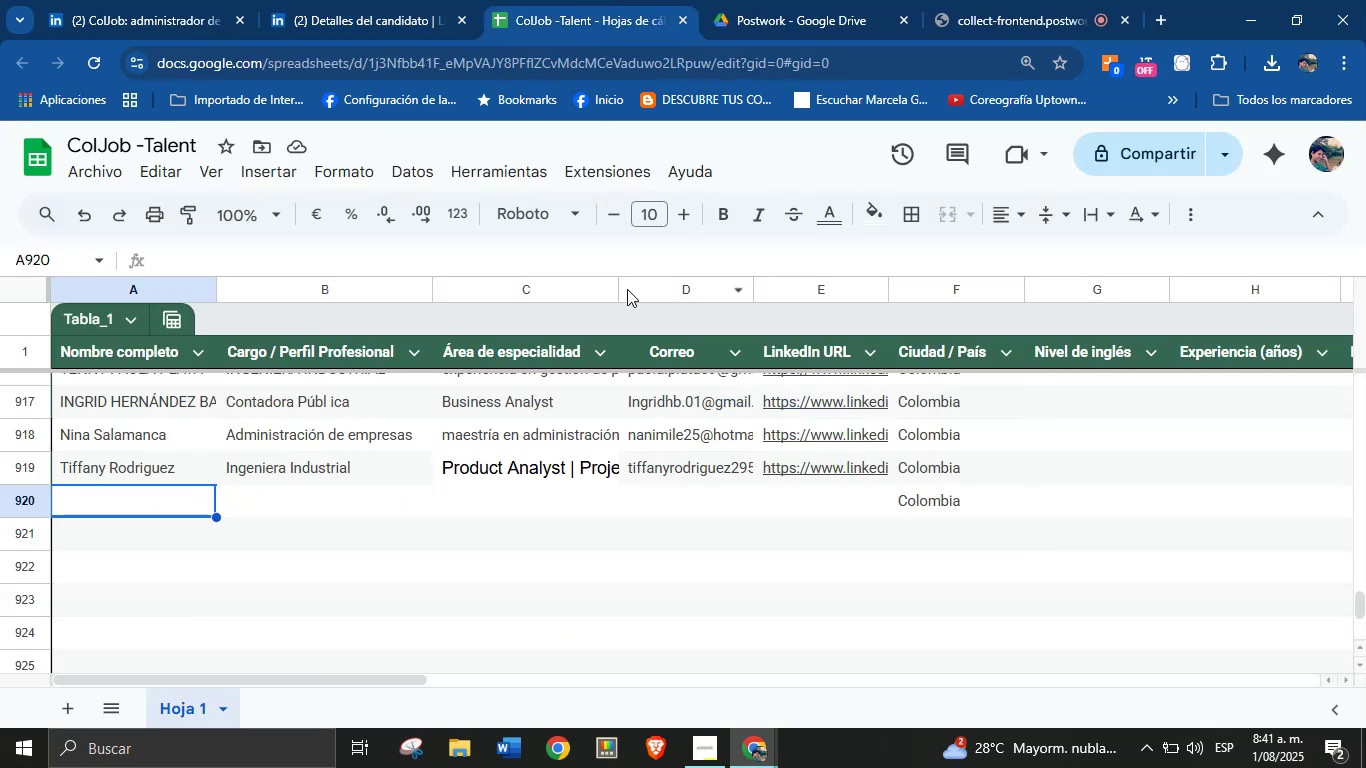 
left_click([357, 0])
 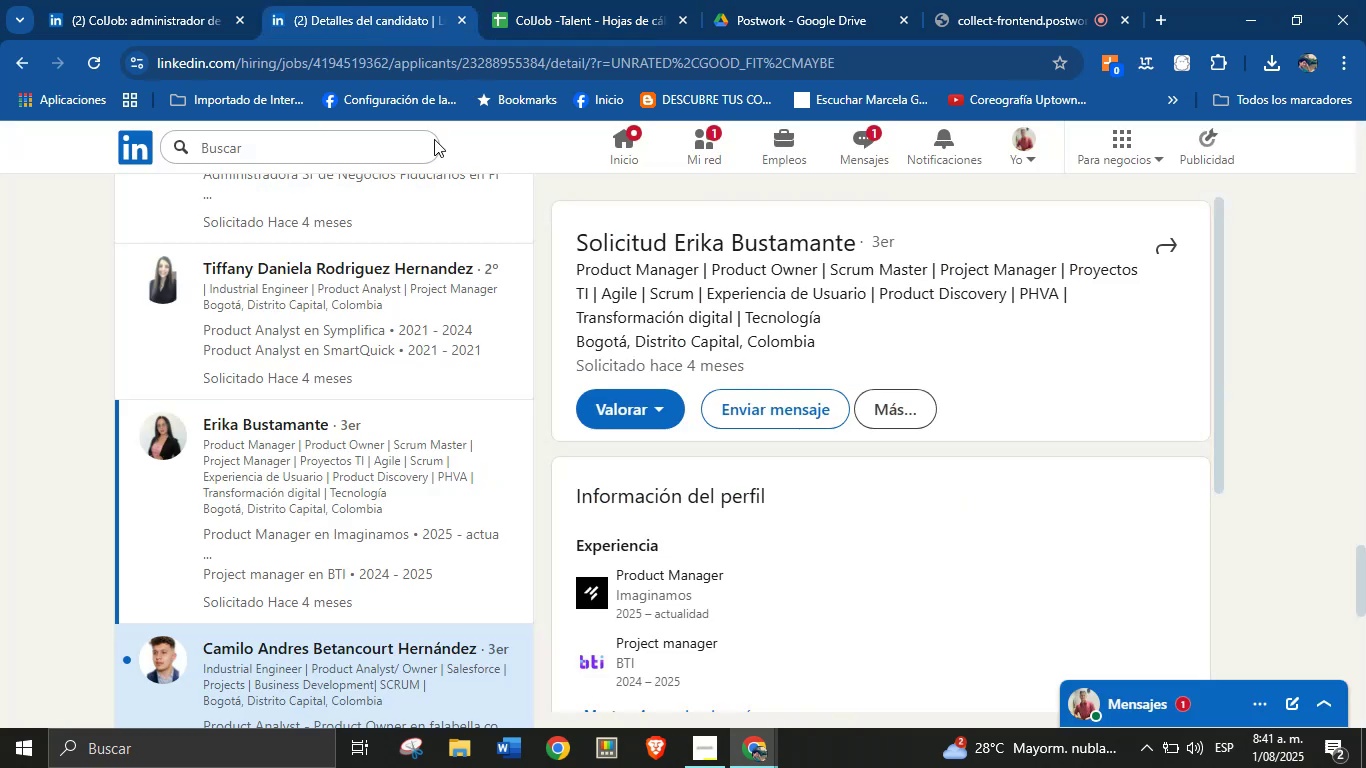 
scroll: coordinate [935, 479], scroll_direction: down, amount: 6.0
 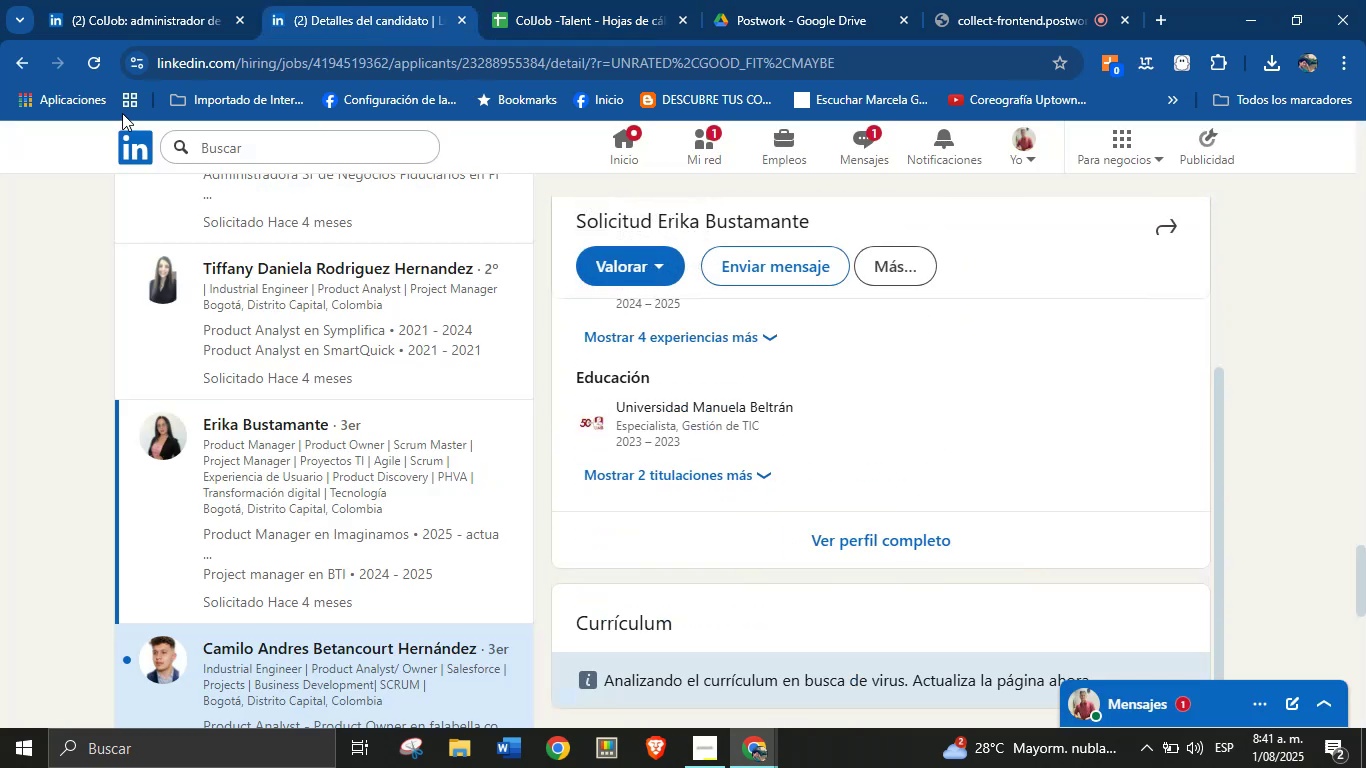 
left_click([88, 63])
 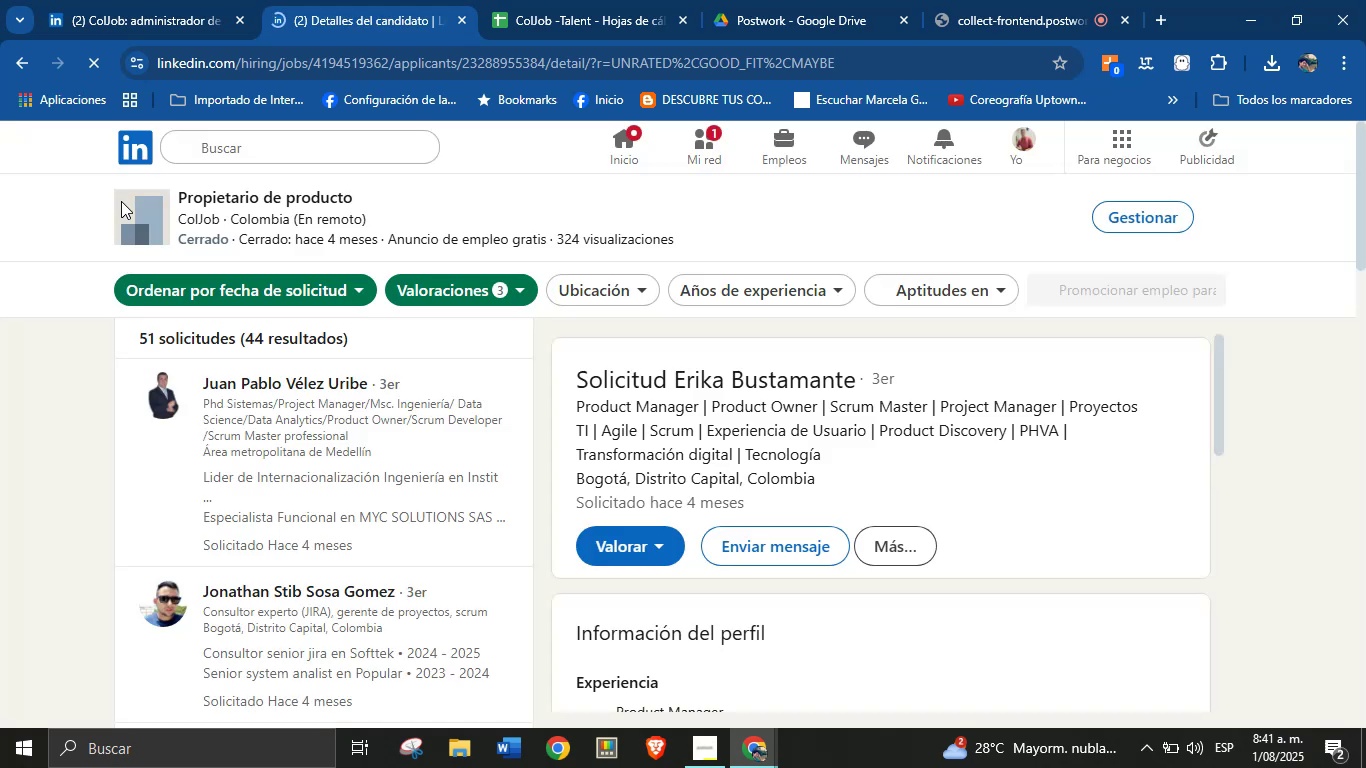 
wait(17.94)
 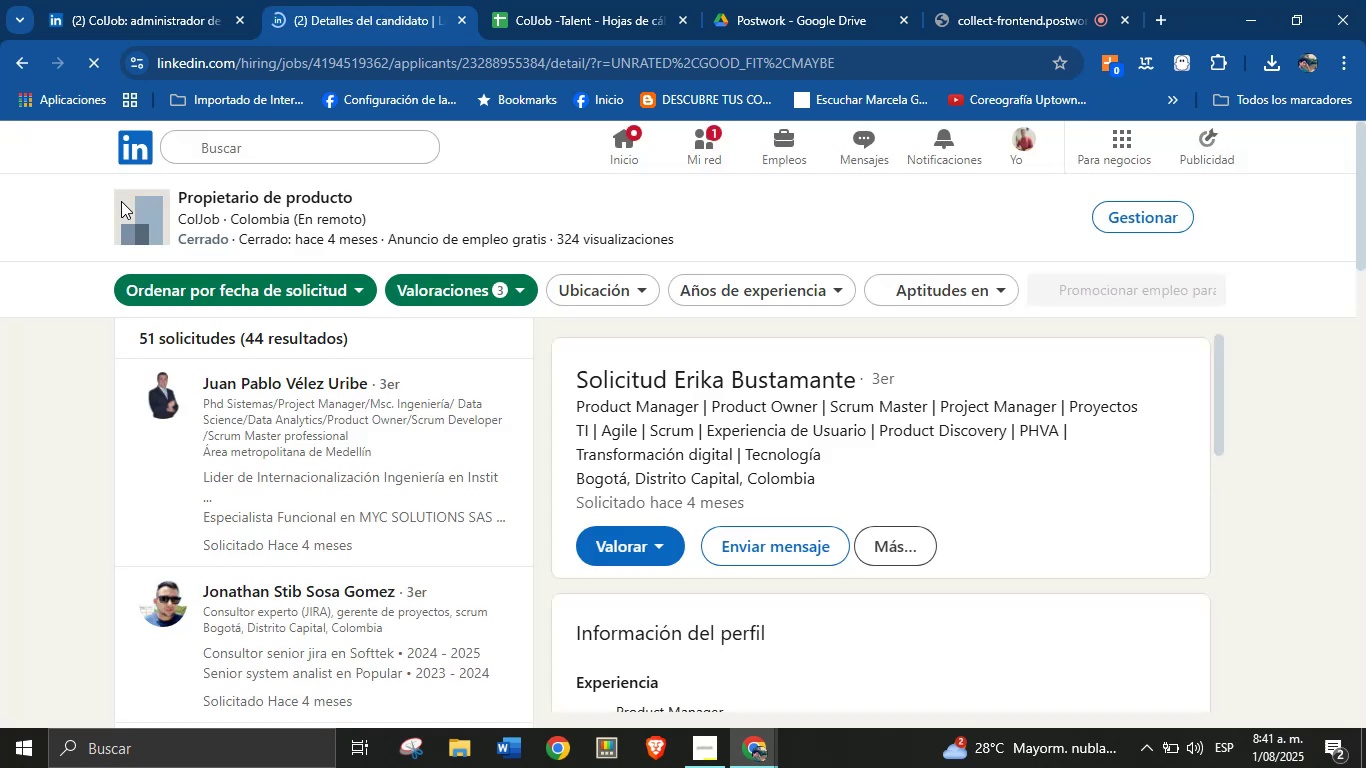 
scroll: coordinate [1096, 461], scroll_direction: down, amount: 6.0
 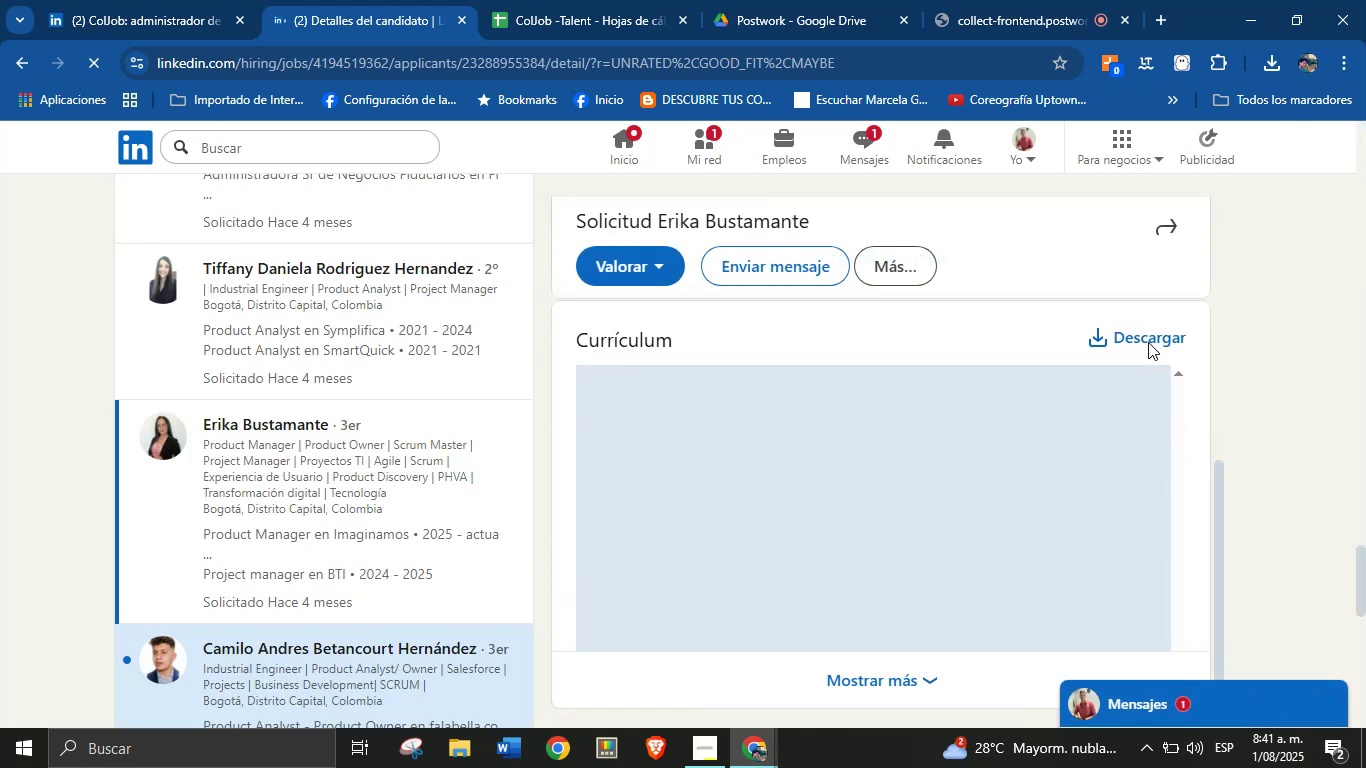 
wait(5.75)
 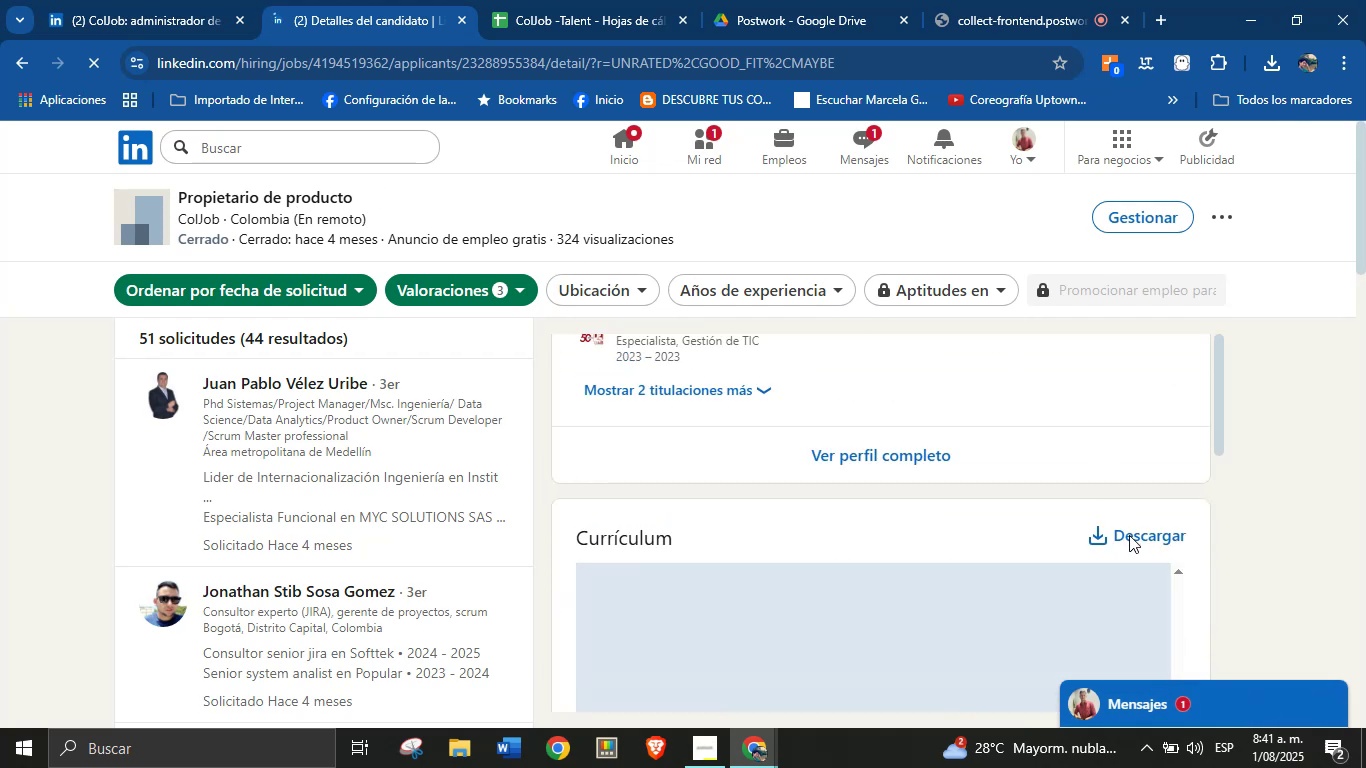 
left_click([1168, 337])
 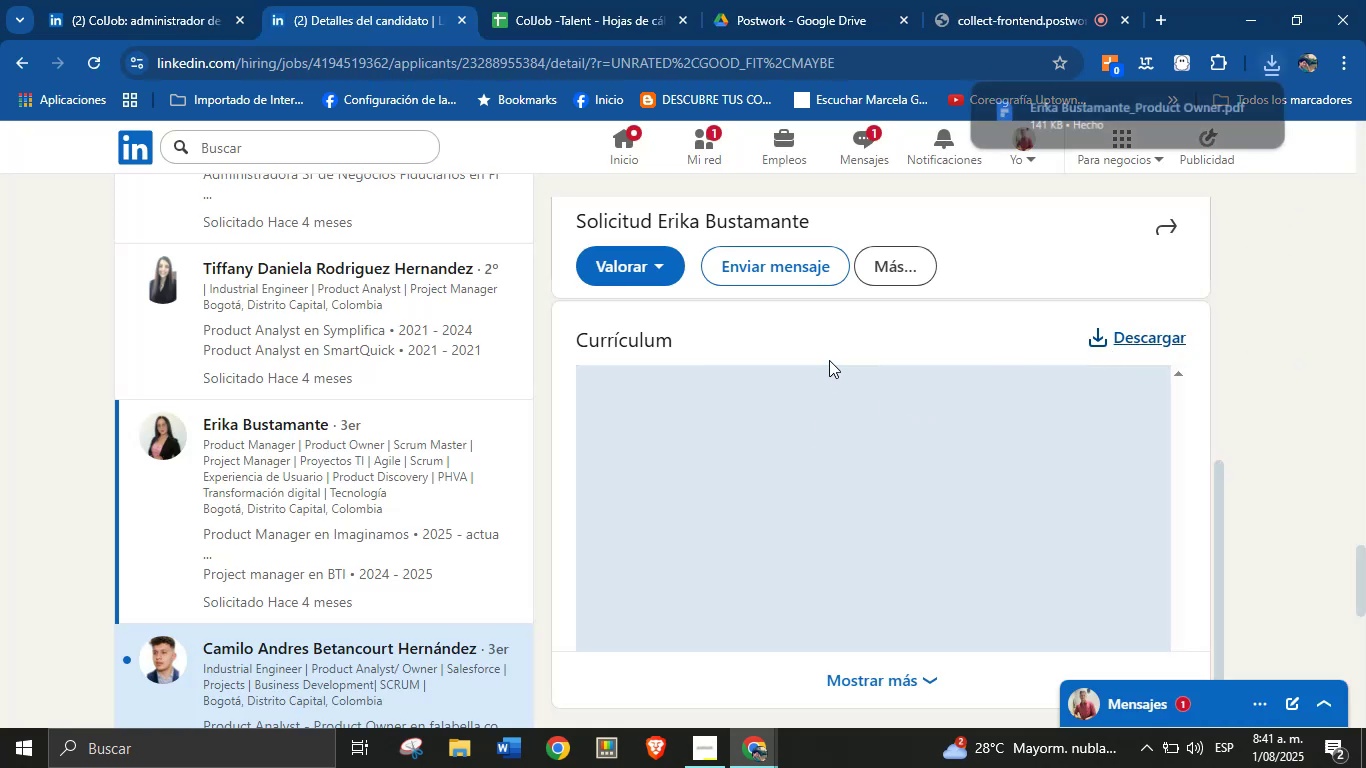 
left_click([1010, 113])
 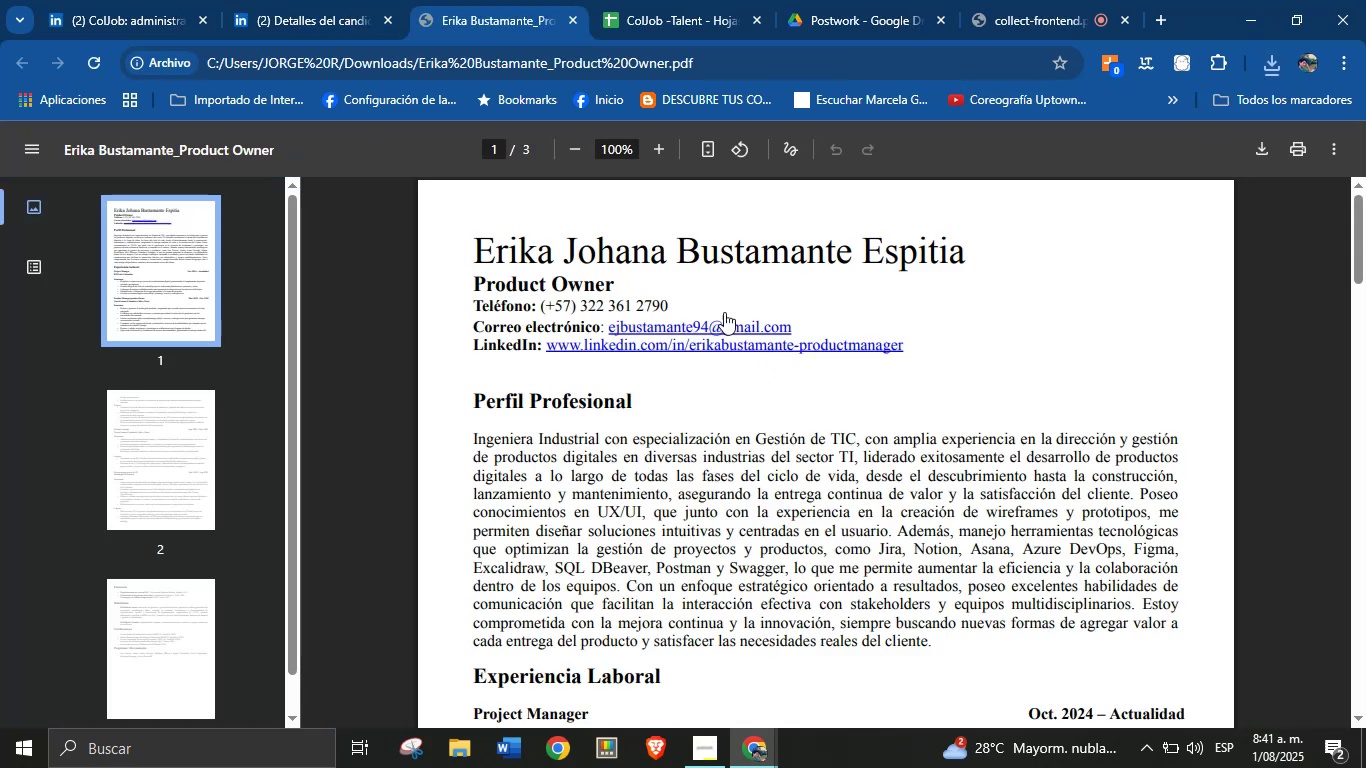 
left_click_drag(start_coordinate=[971, 255], to_coordinate=[473, 257])
 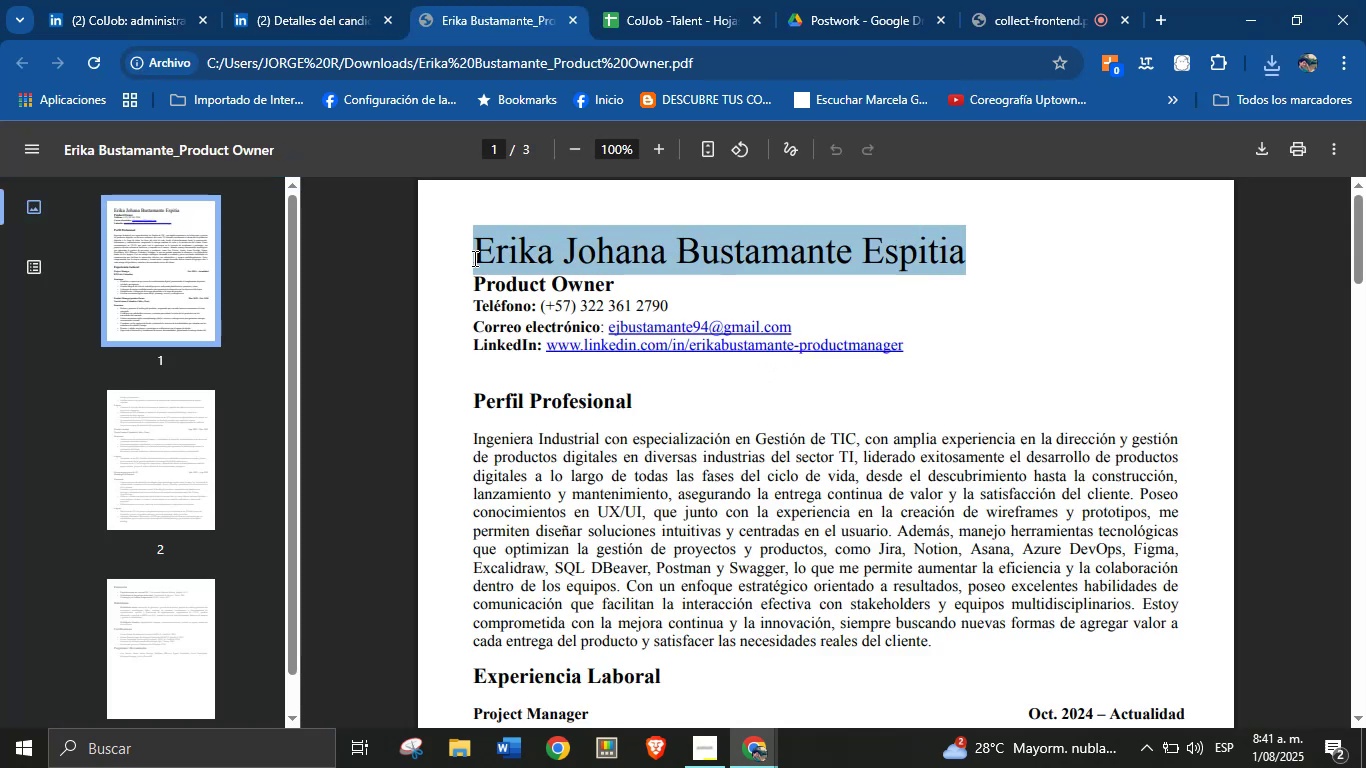 
key(Control+C)
 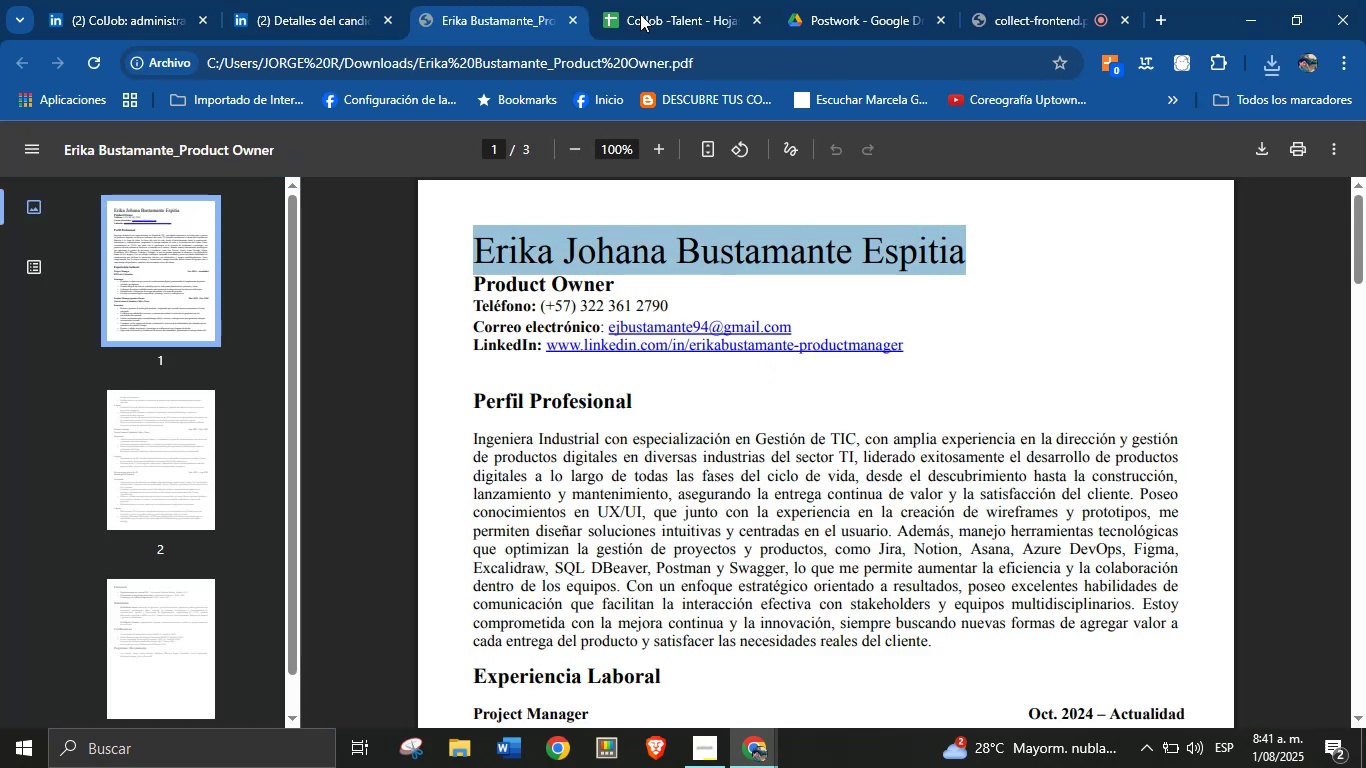 
left_click([685, 0])
 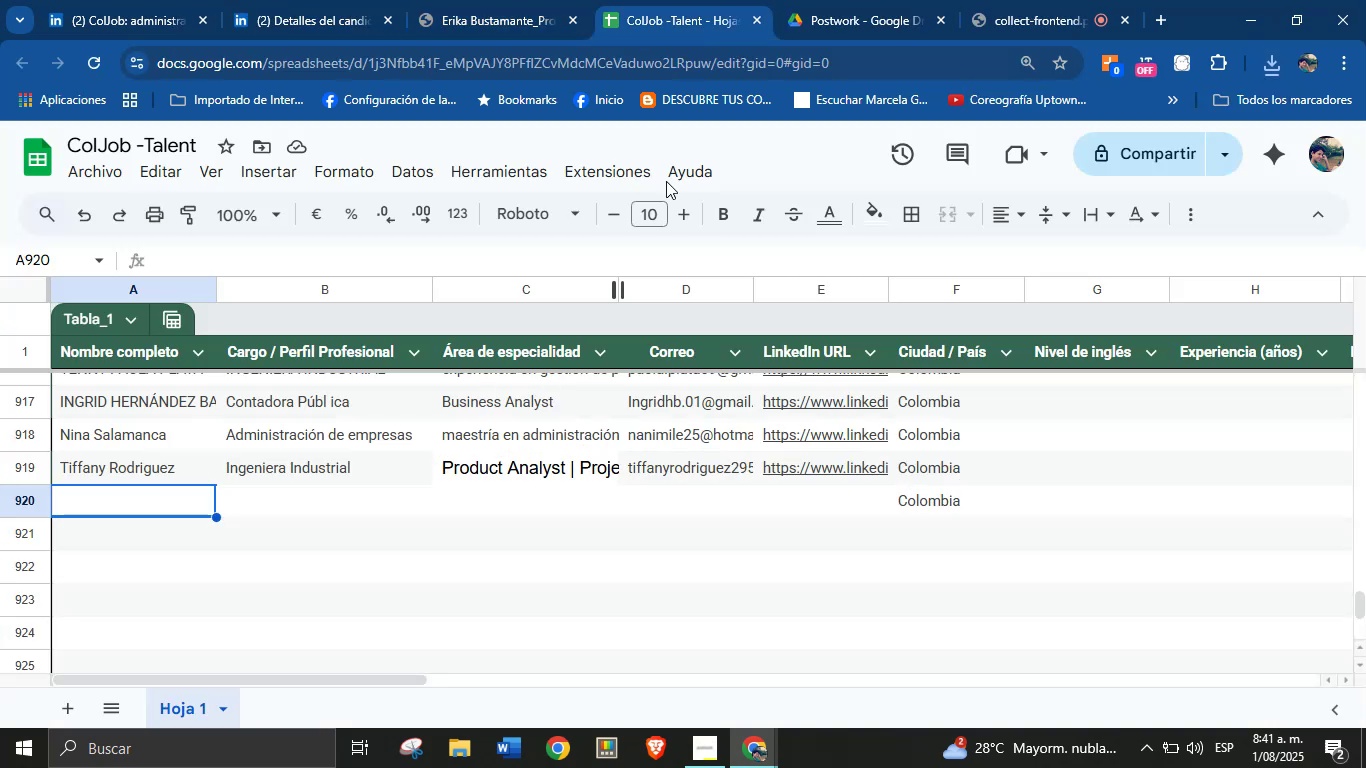 
key(Control+V)
 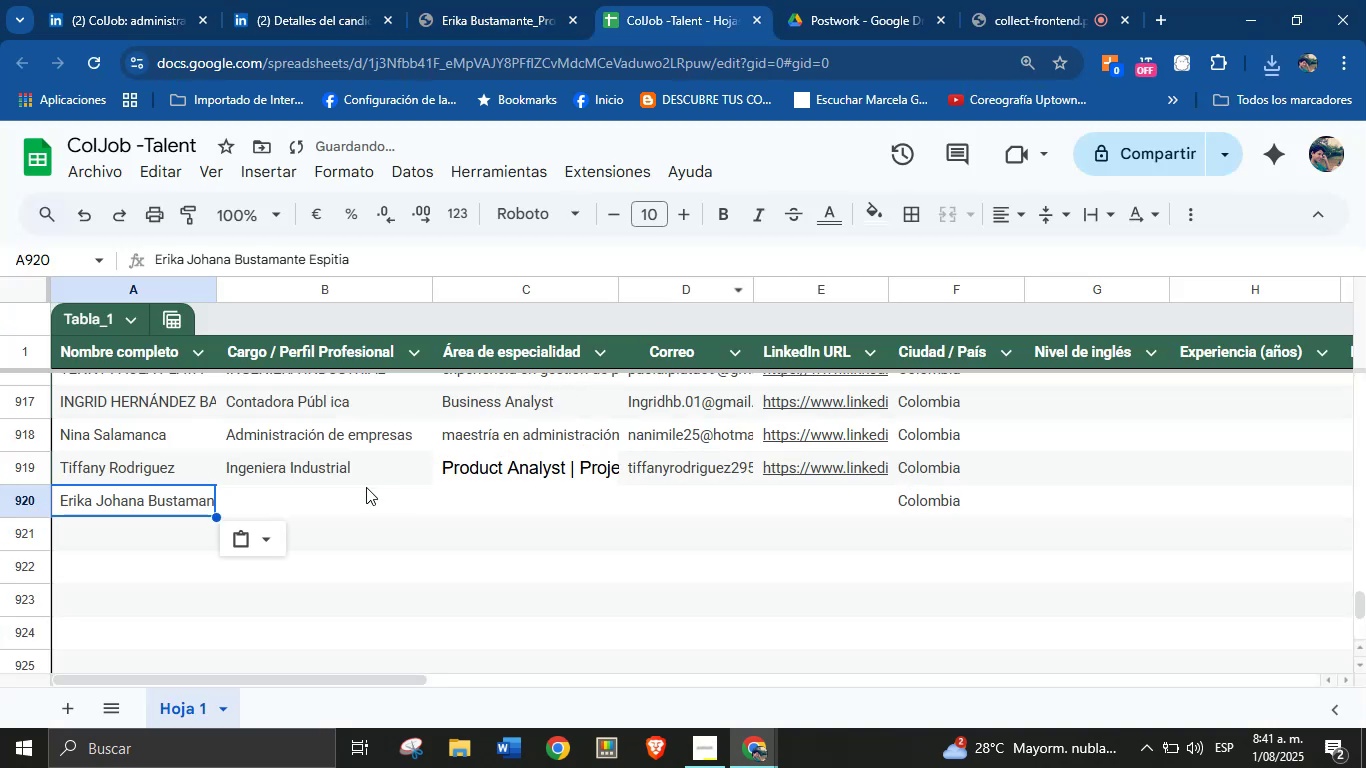 
left_click([349, 503])
 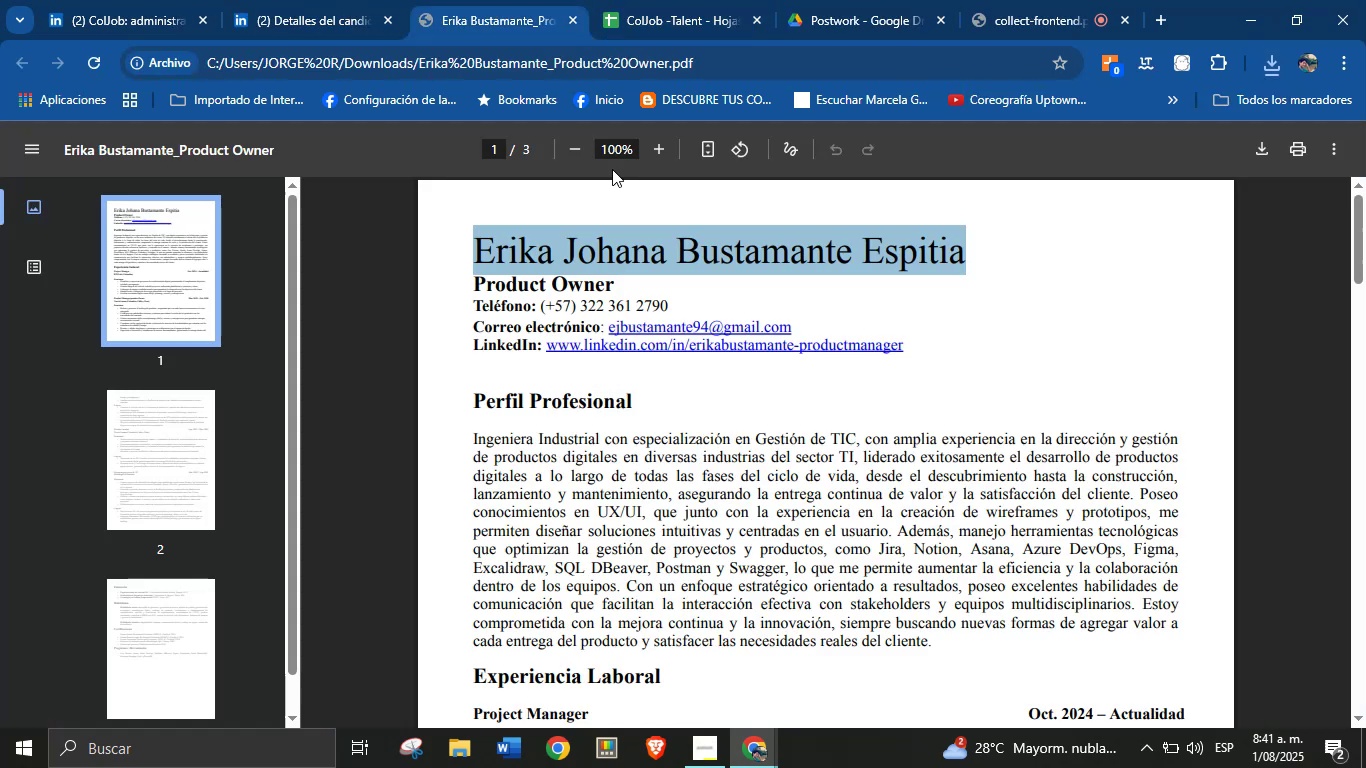 
left_click([877, 543])
 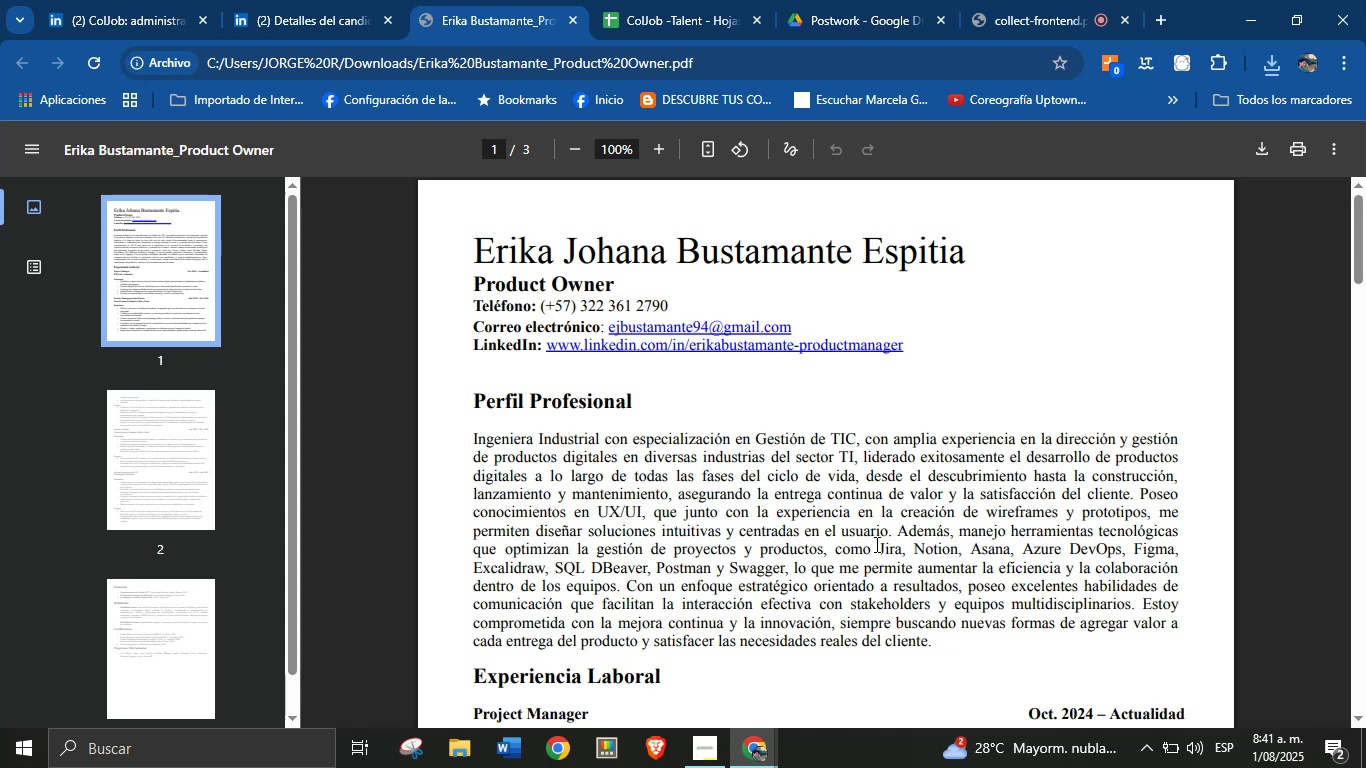 
scroll: coordinate [867, 546], scroll_direction: down, amount: 1.0
 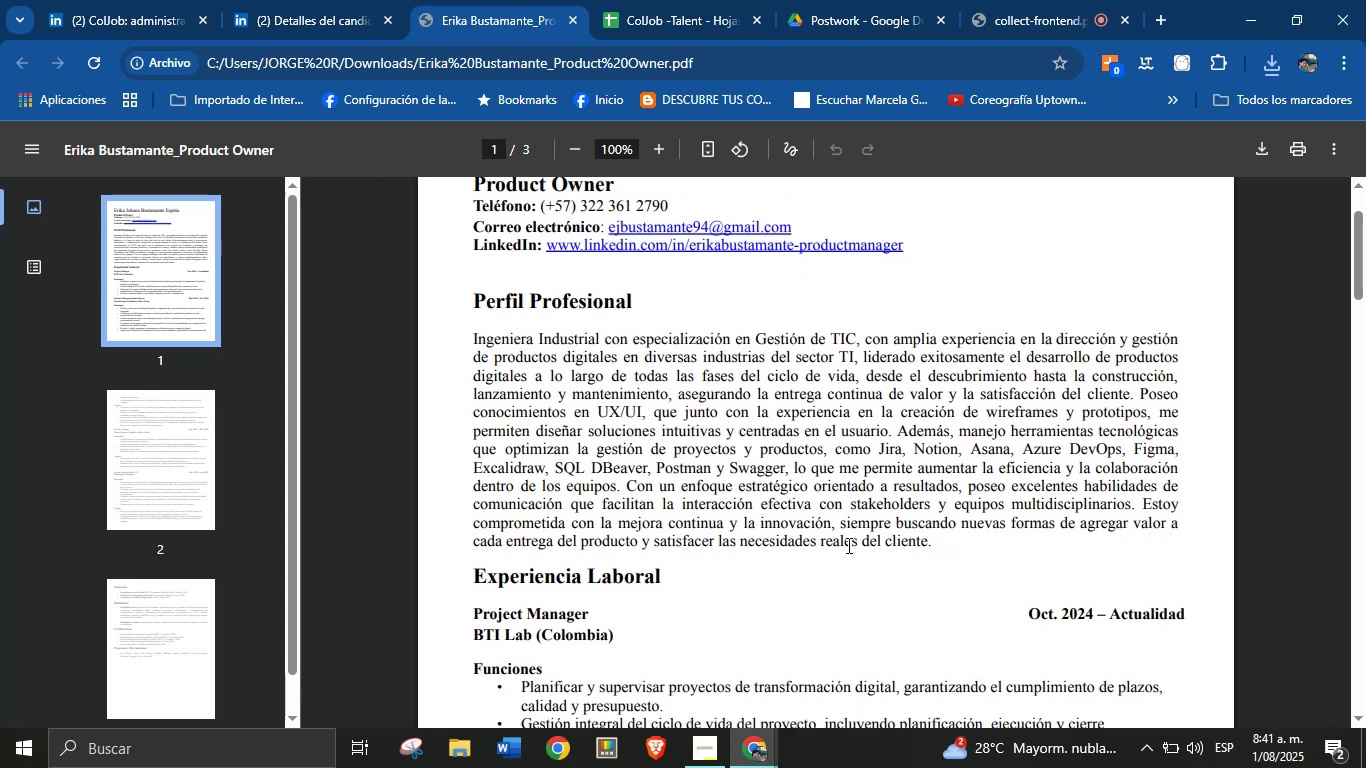 
scroll: coordinate [771, 532], scroll_direction: up, amount: 1.0
 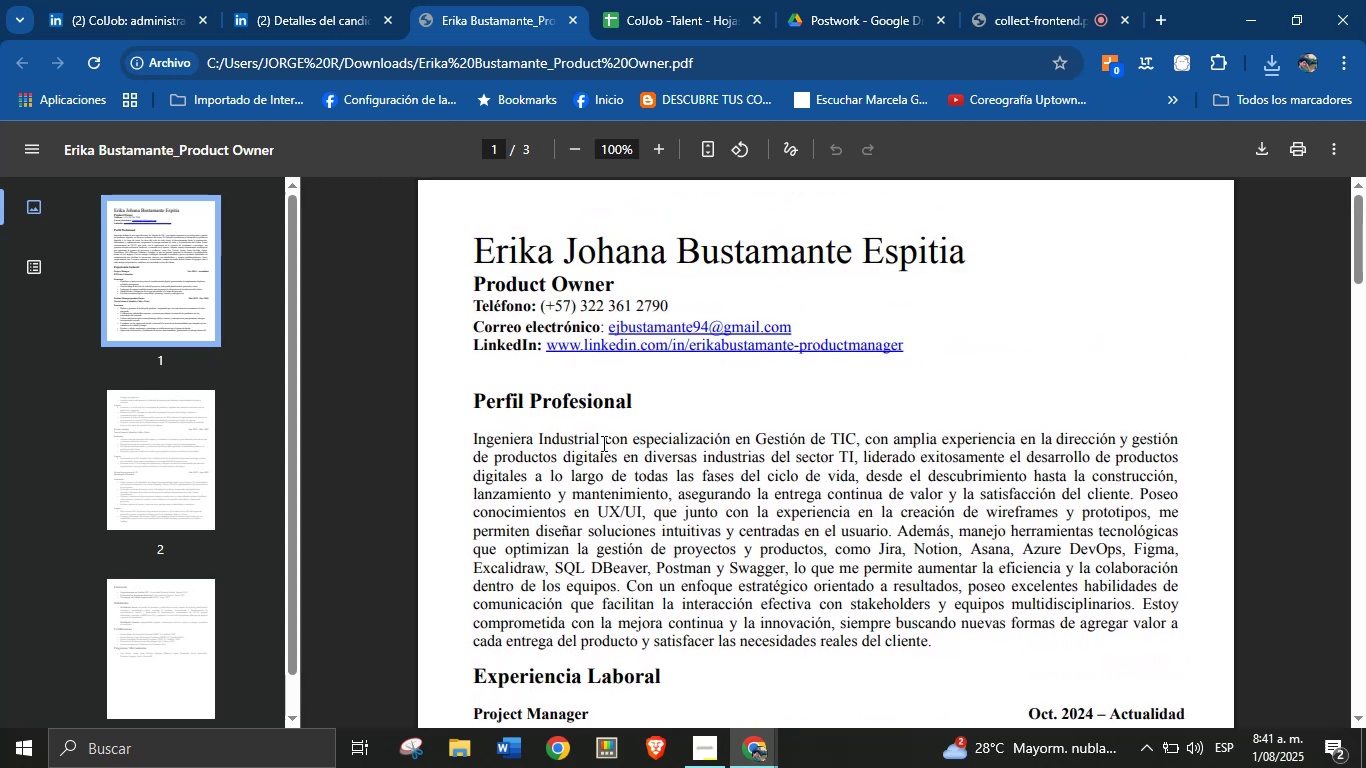 
left_click_drag(start_coordinate=[600, 436], to_coordinate=[476, 437])
 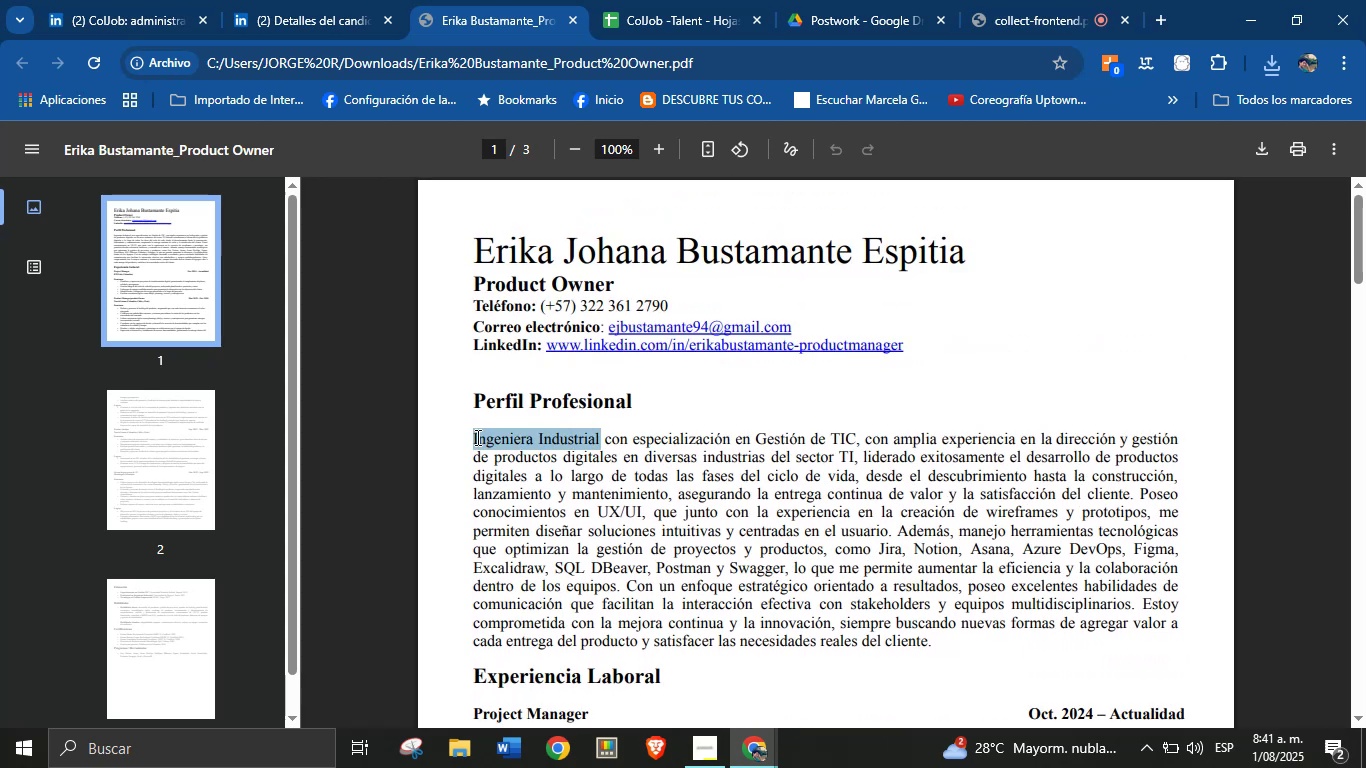 
key(Control+C)
 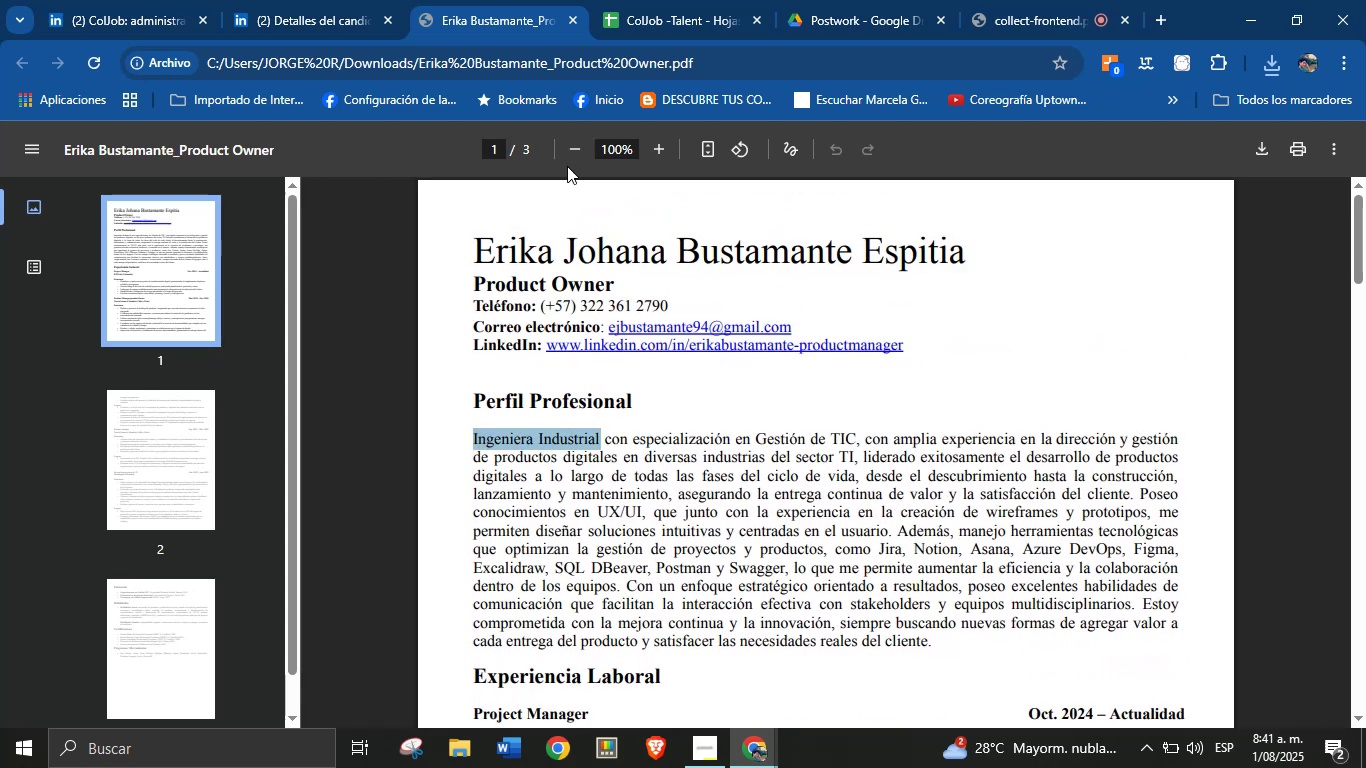 
left_click([672, 0])
 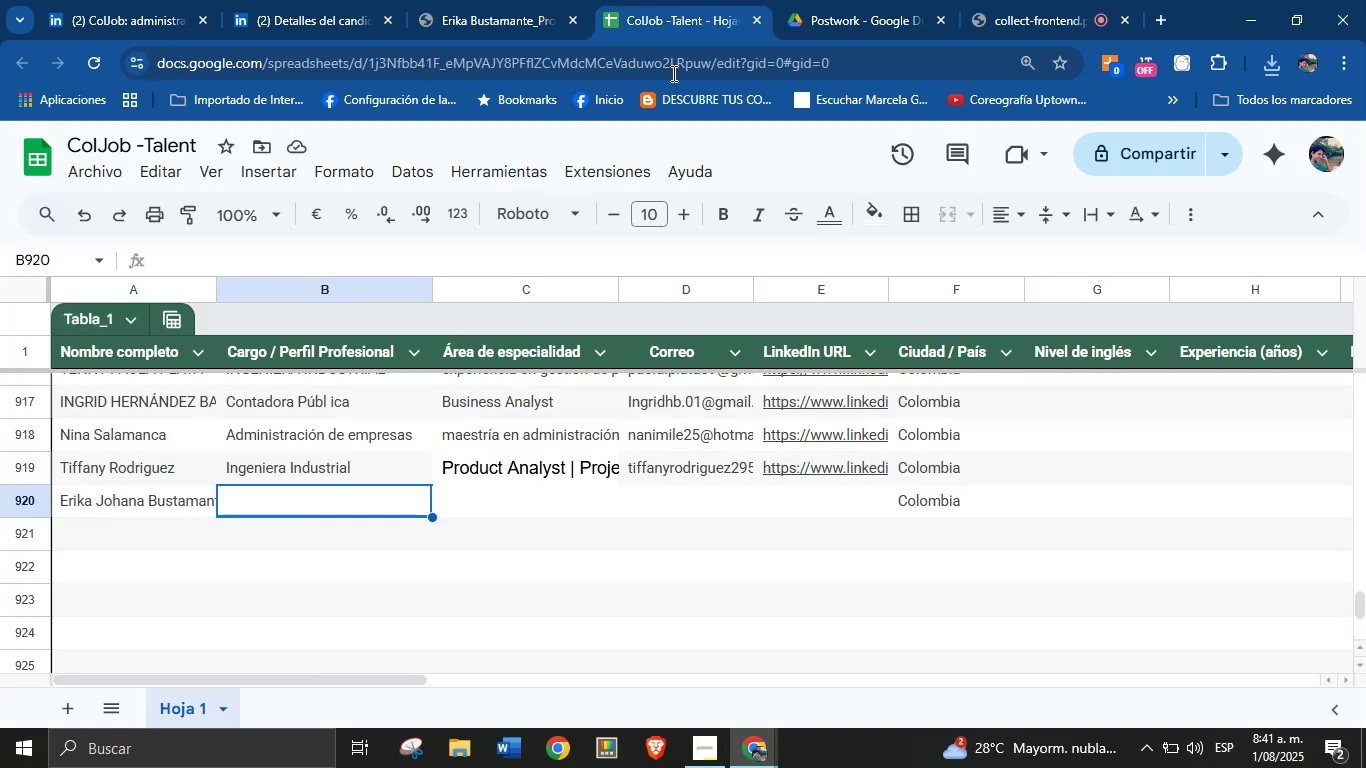 
key(Control+V)
 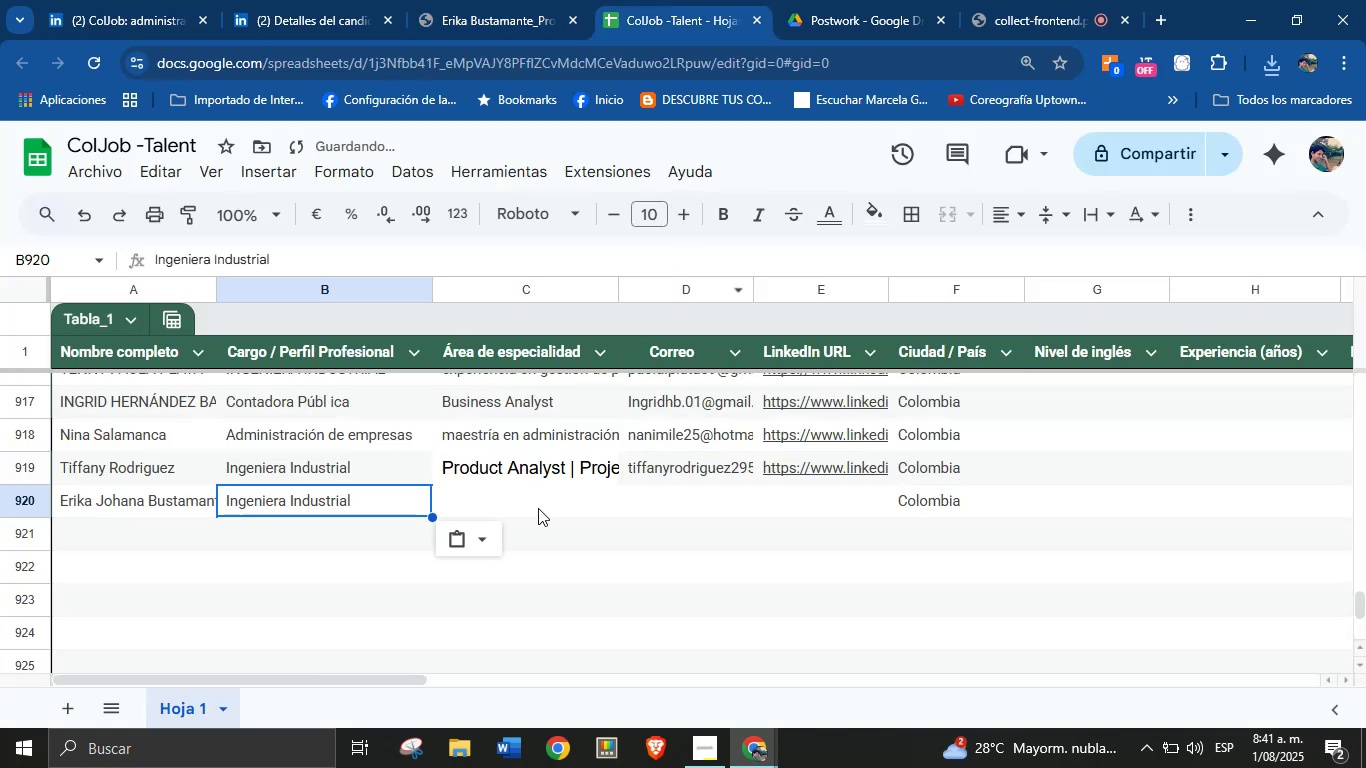 
left_click([538, 508])
 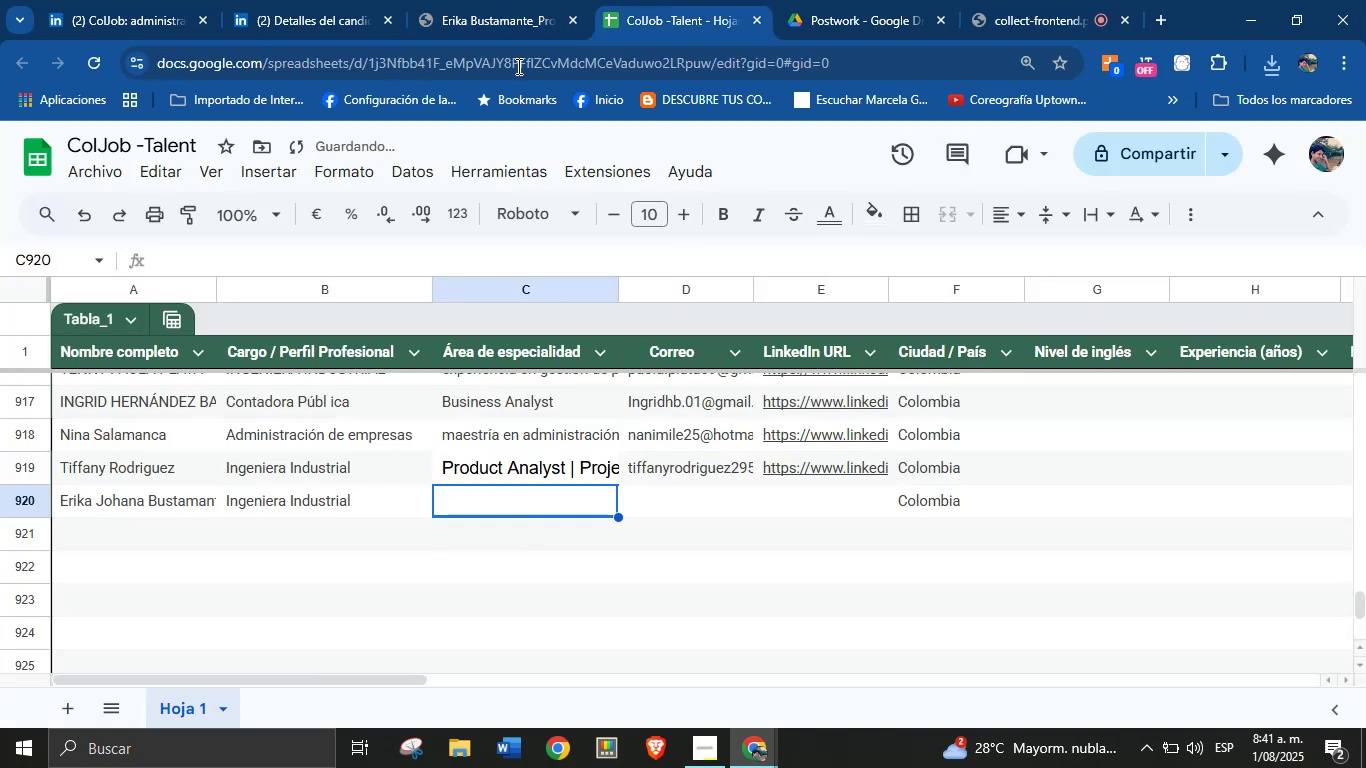 
left_click([491, 0])
 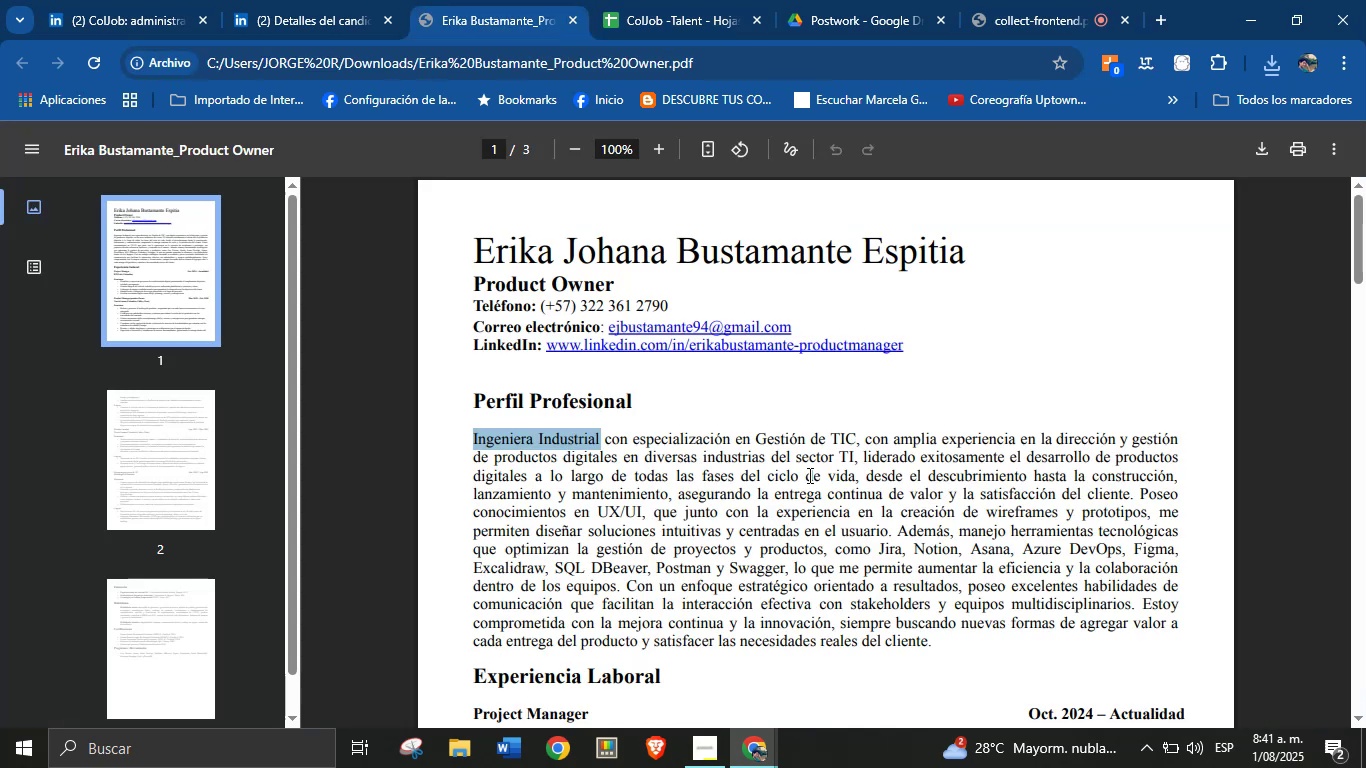 
left_click([808, 477])
 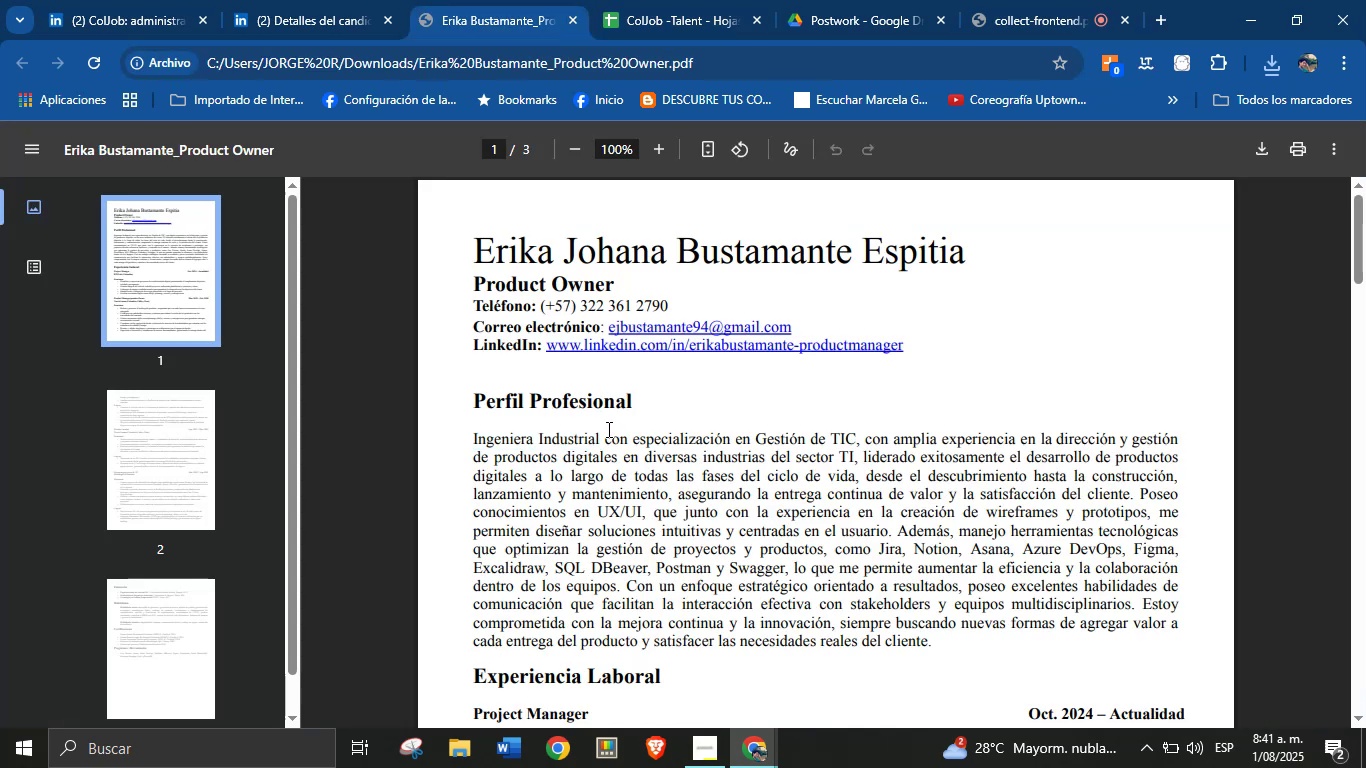 
left_click_drag(start_coordinate=[607, 441], to_coordinate=[885, 530])
 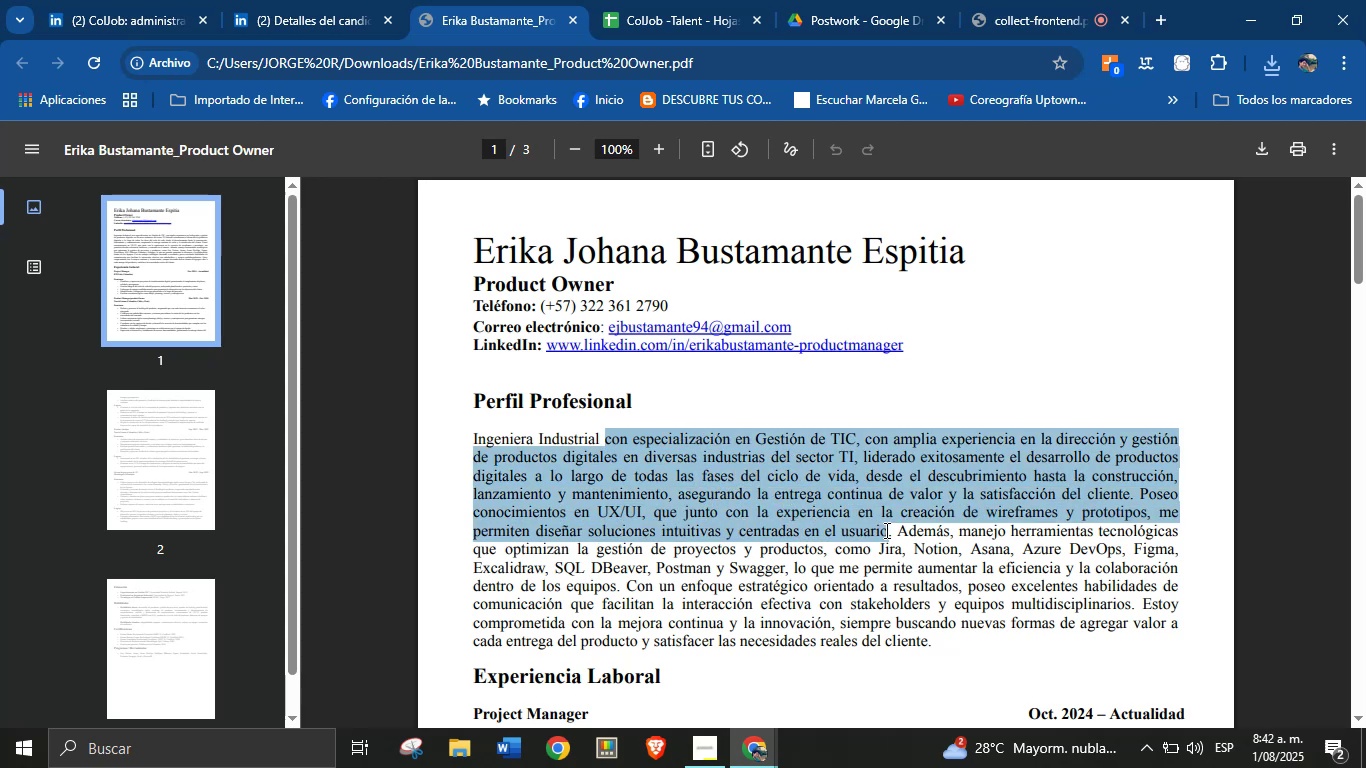 
key(Control+C)
 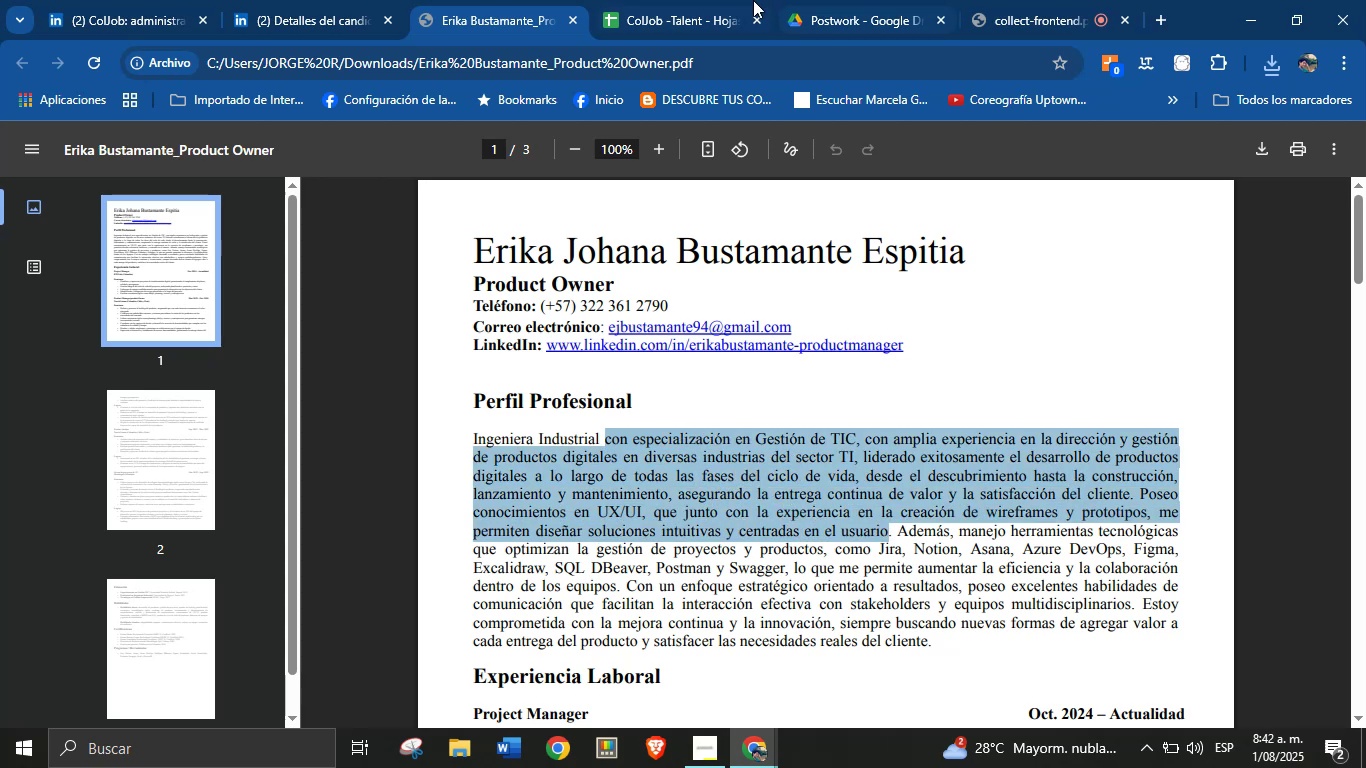 
left_click([715, 0])
 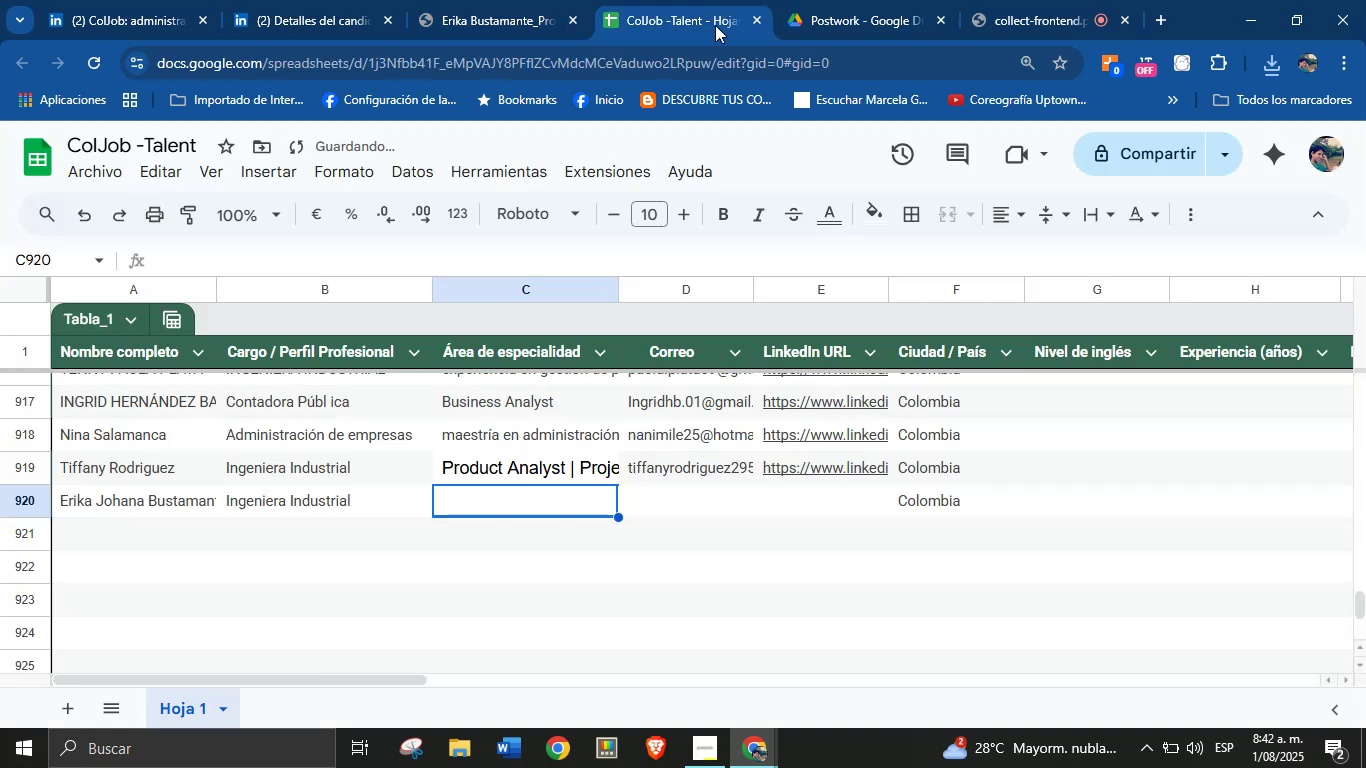 
key(Control+V)
 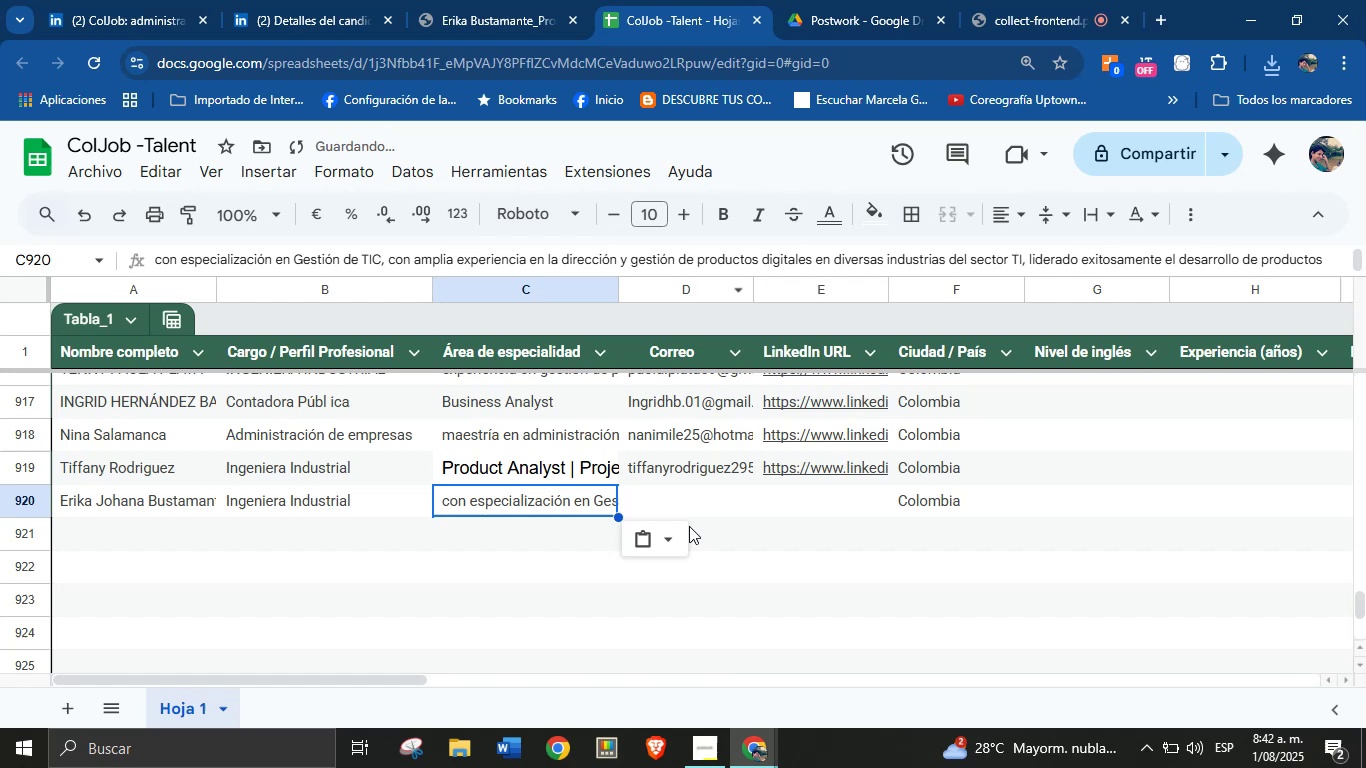 
left_click([699, 522])
 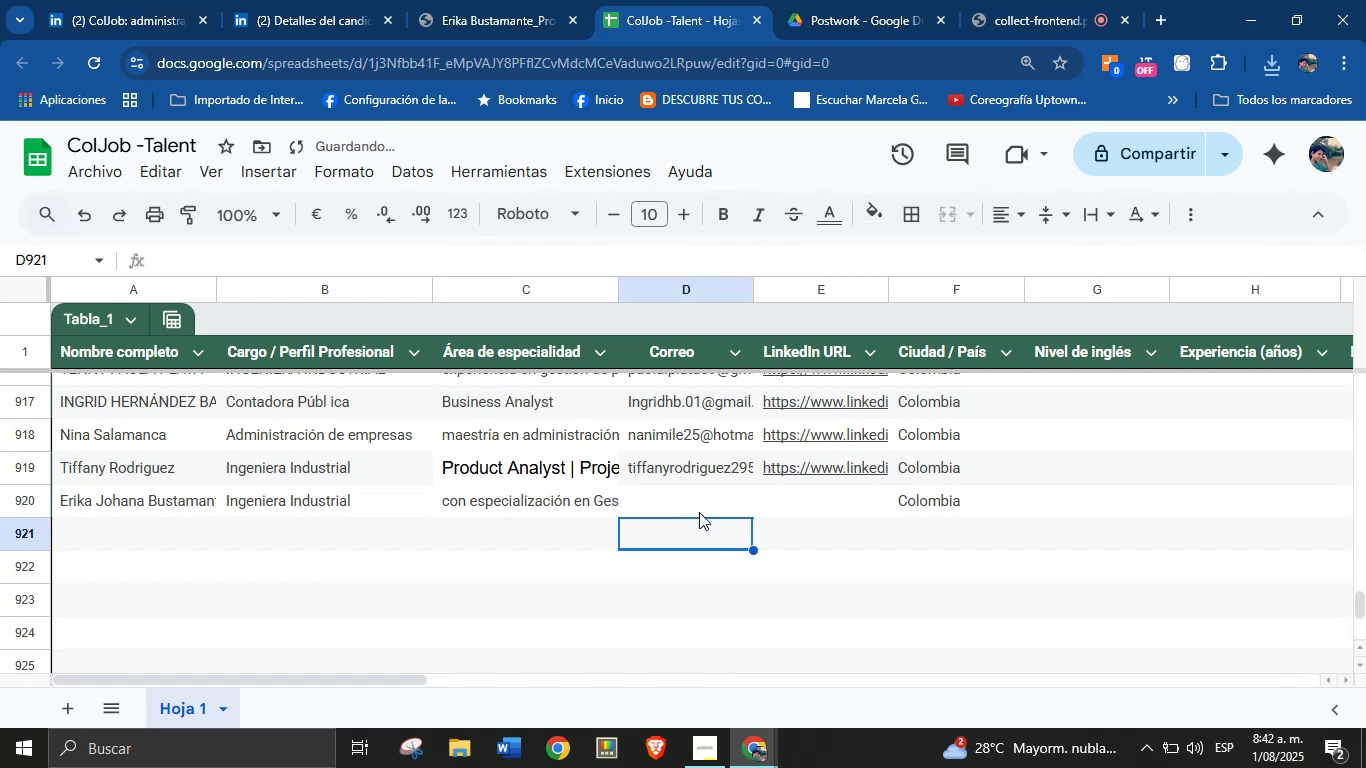 
left_click([699, 510])
 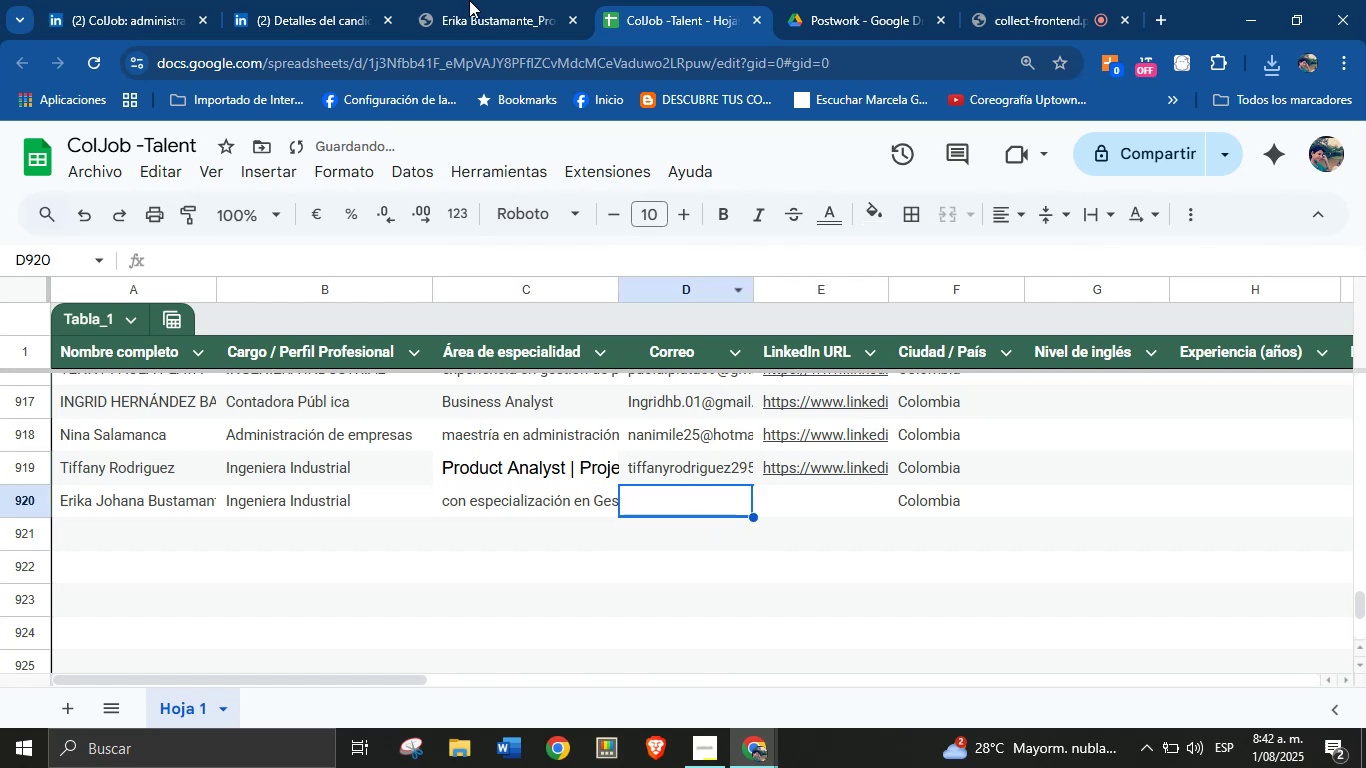 
left_click([468, 0])
 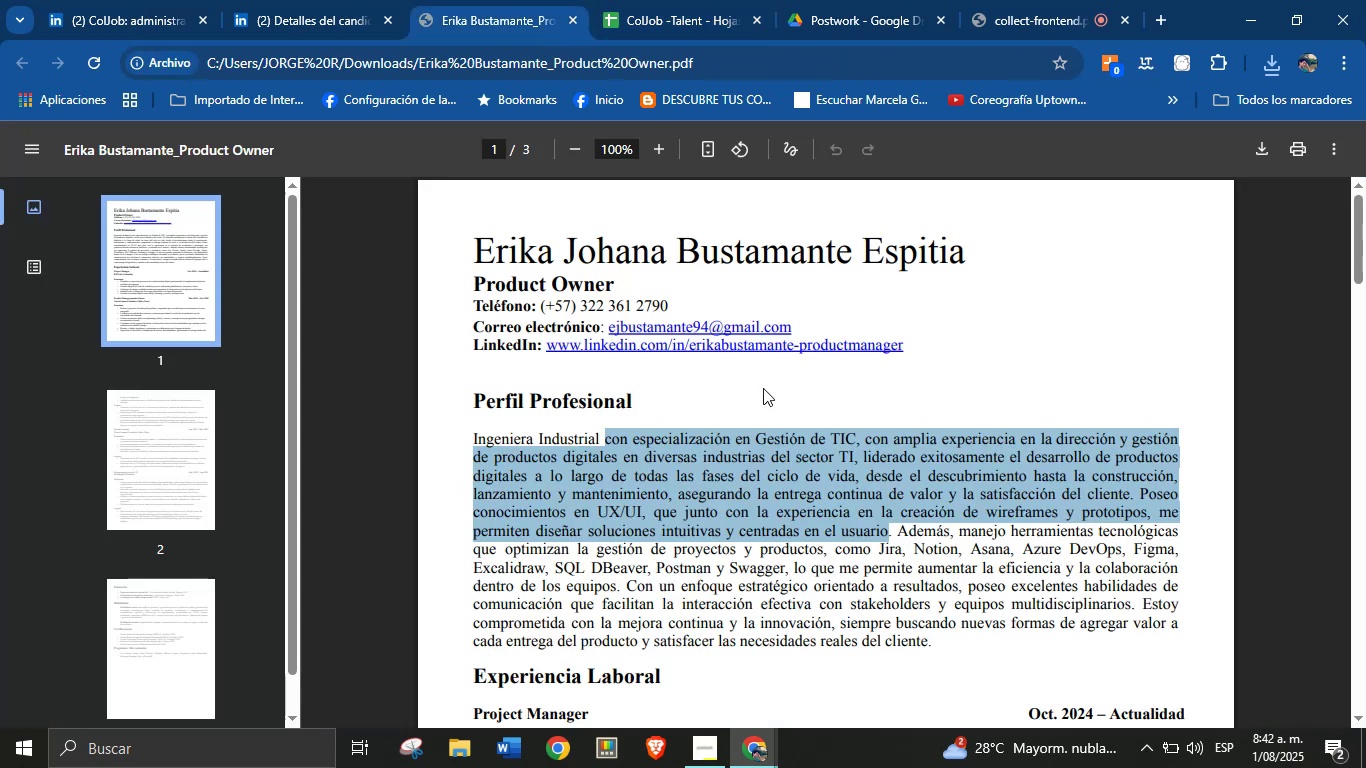 
left_click([763, 431])
 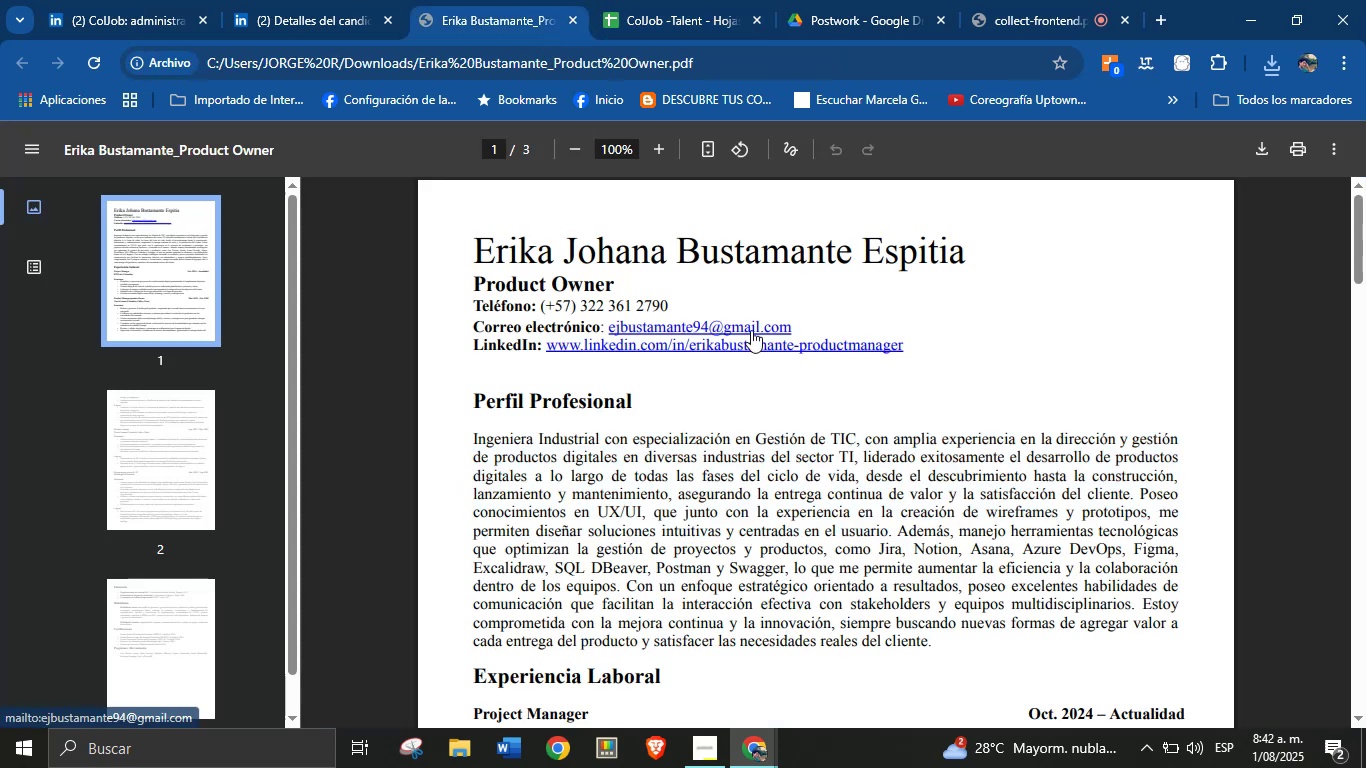 
right_click([751, 329])
 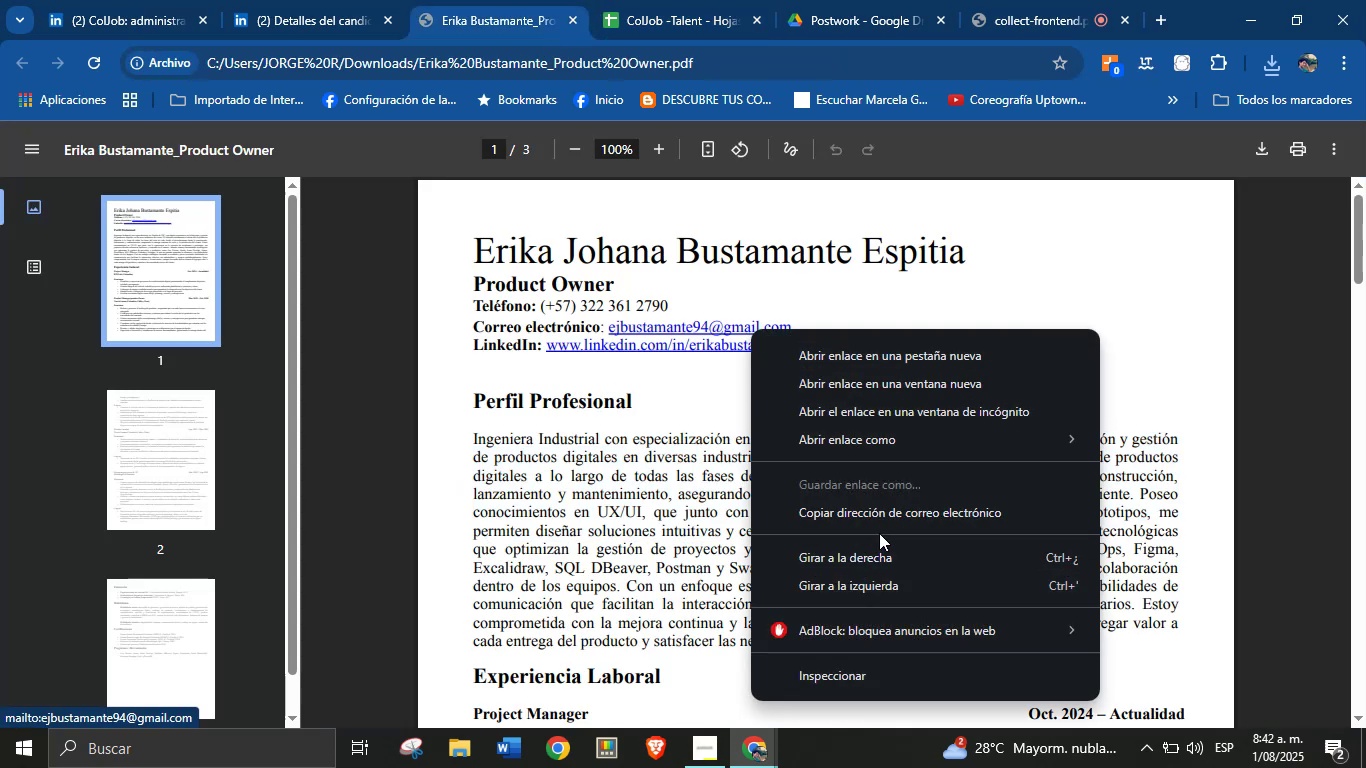 
left_click([885, 522])
 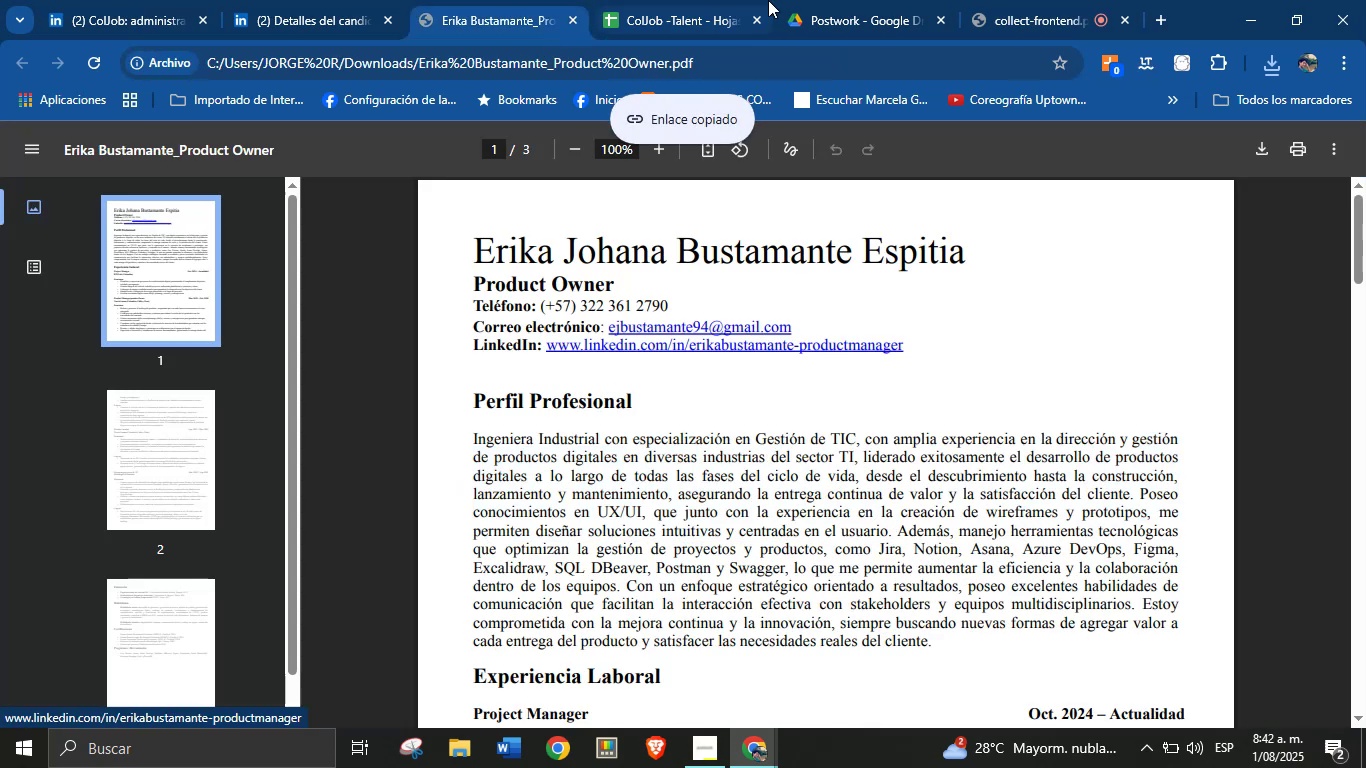 
left_click([684, 0])
 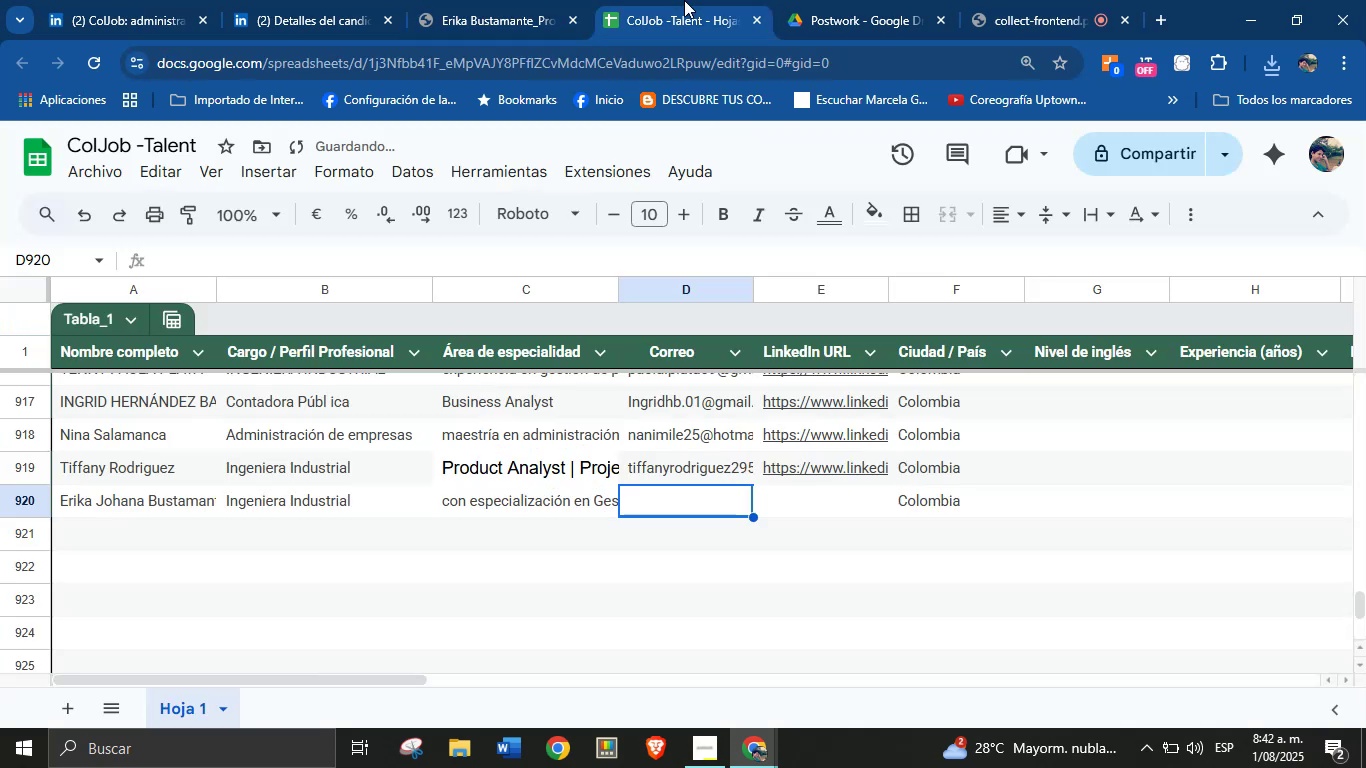 
key(Control+V)
 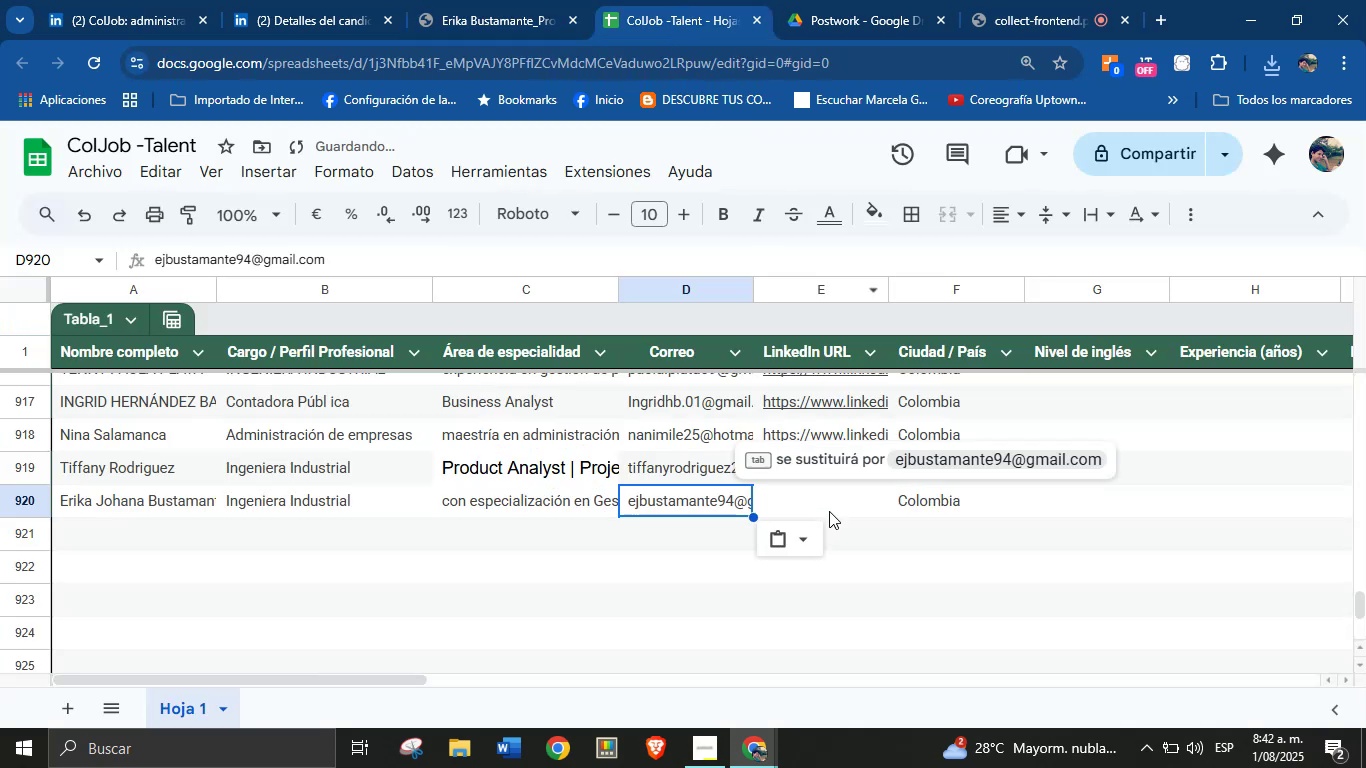 
left_click([833, 505])
 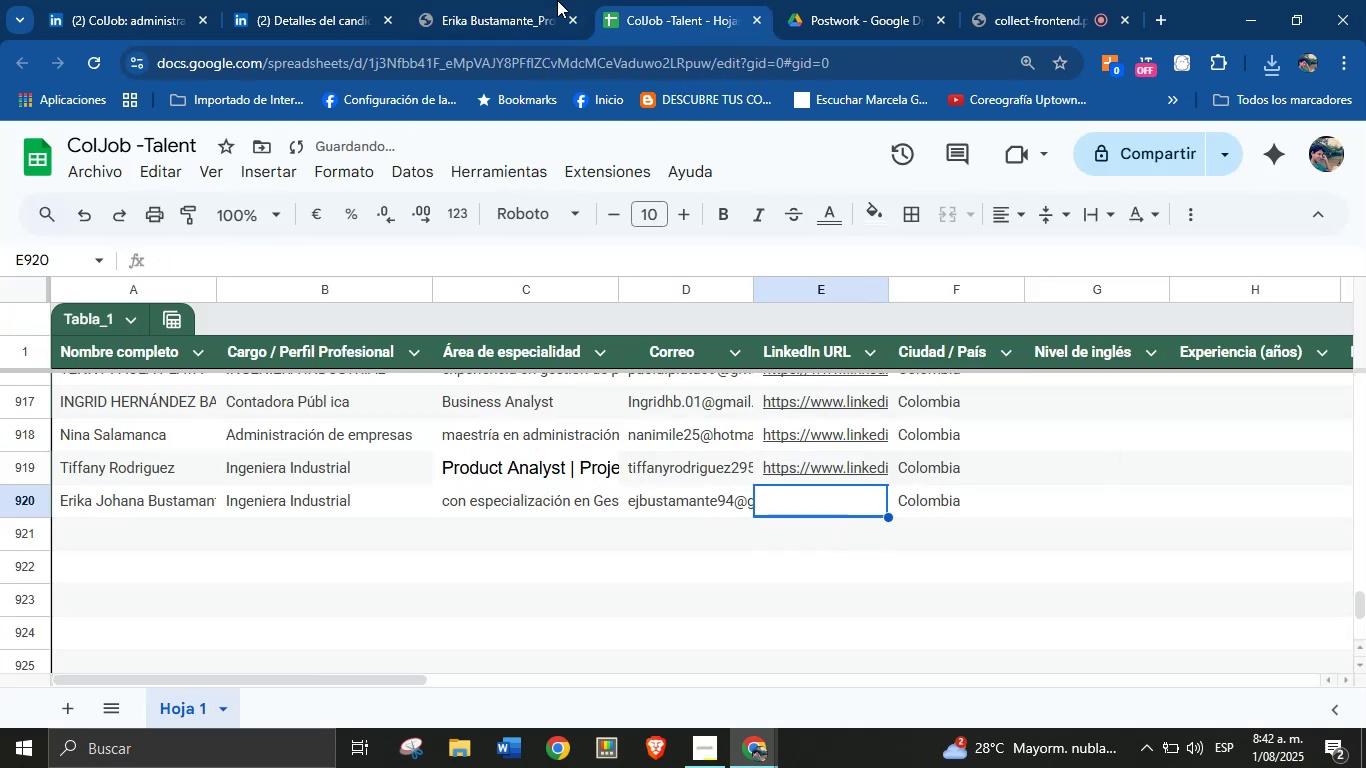 
left_click([500, 0])
 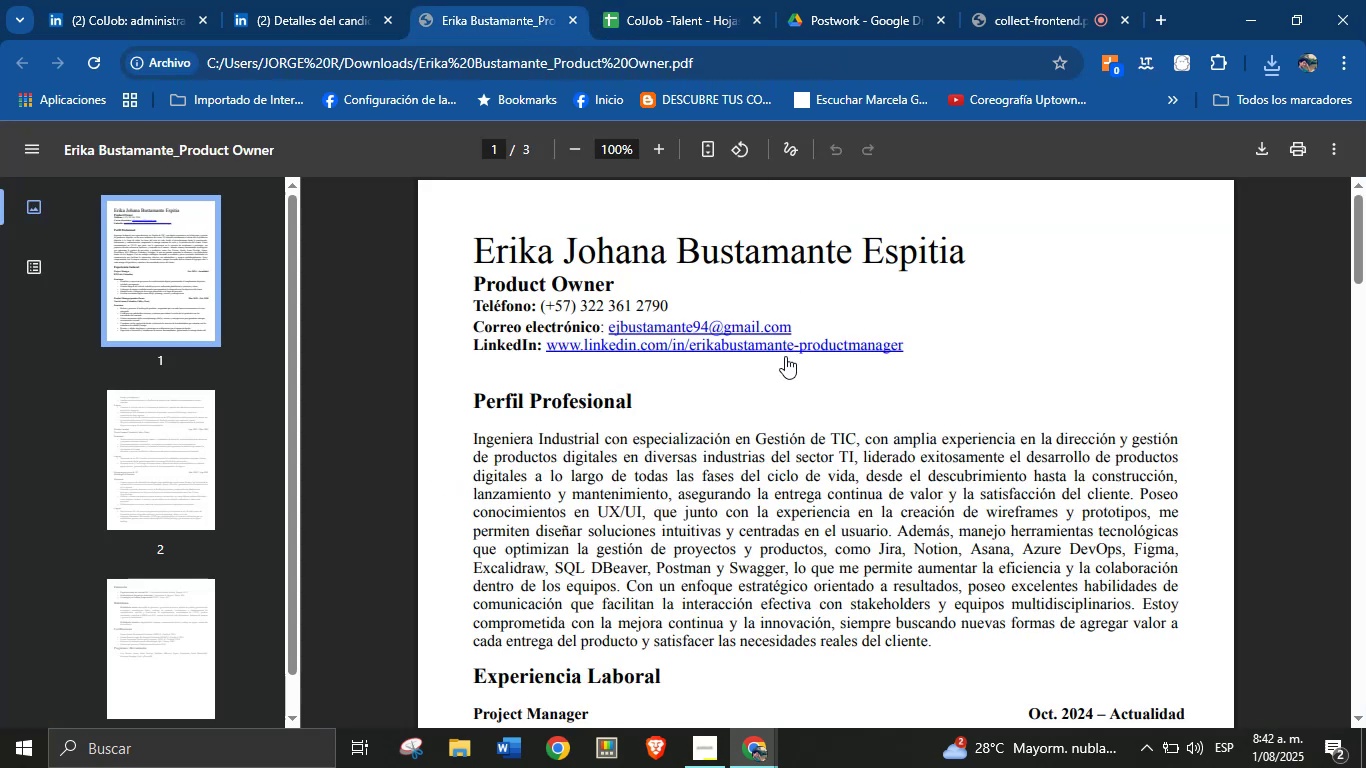 
right_click([789, 351])
 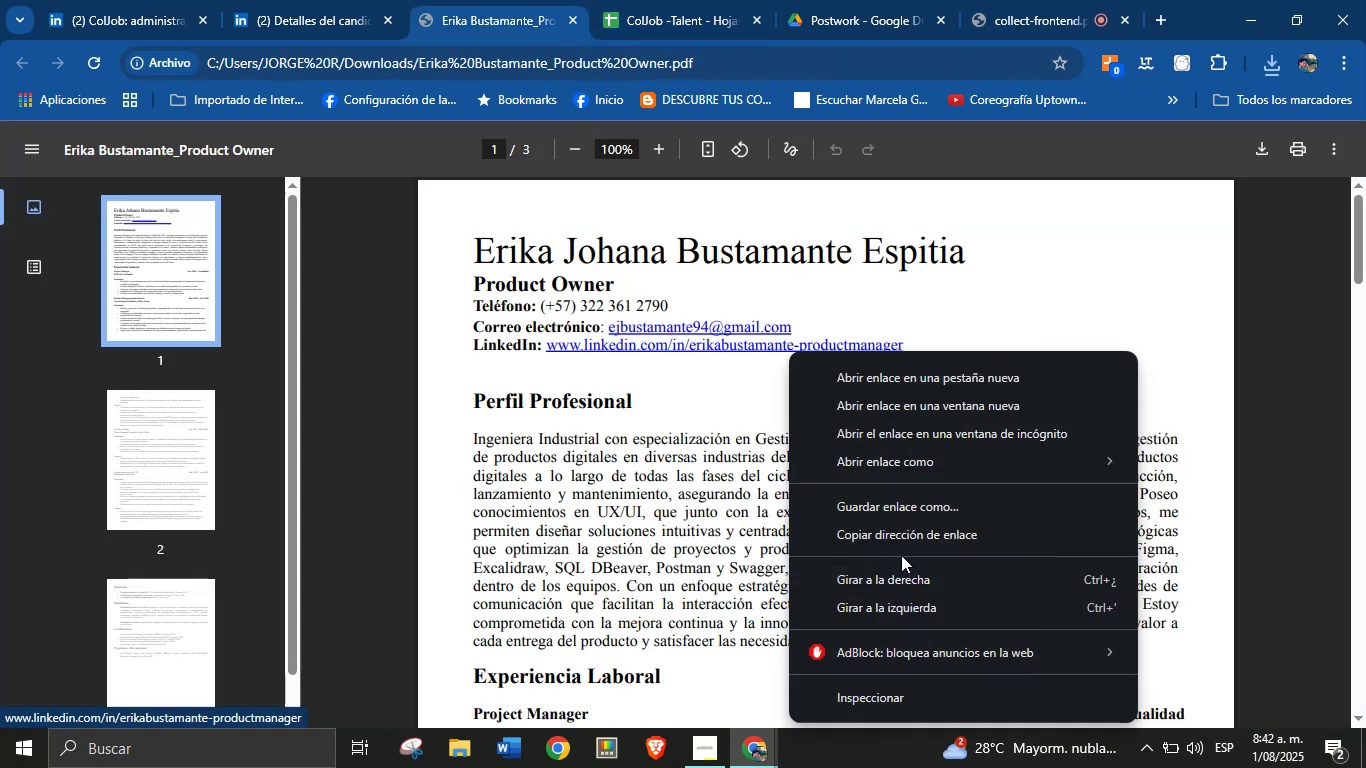 
left_click([903, 545])
 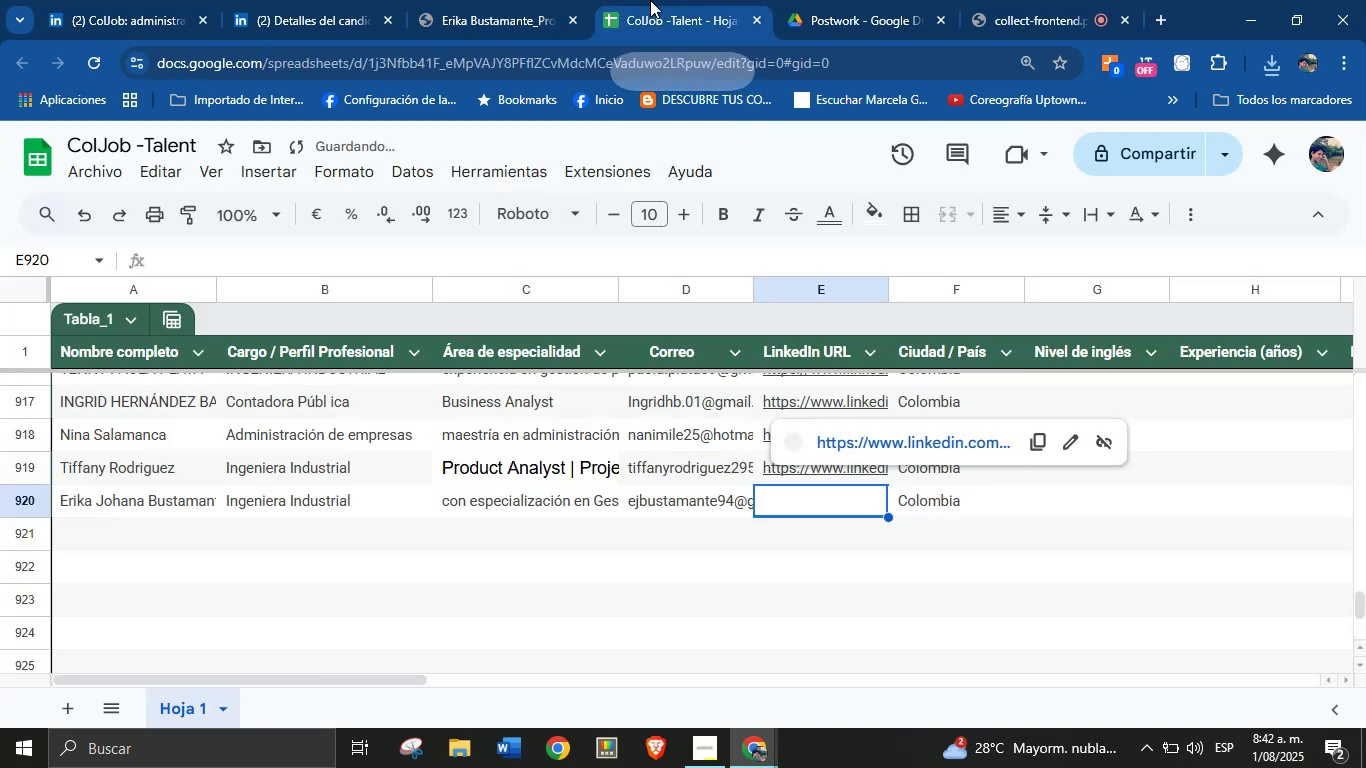 
key(Control+V)
 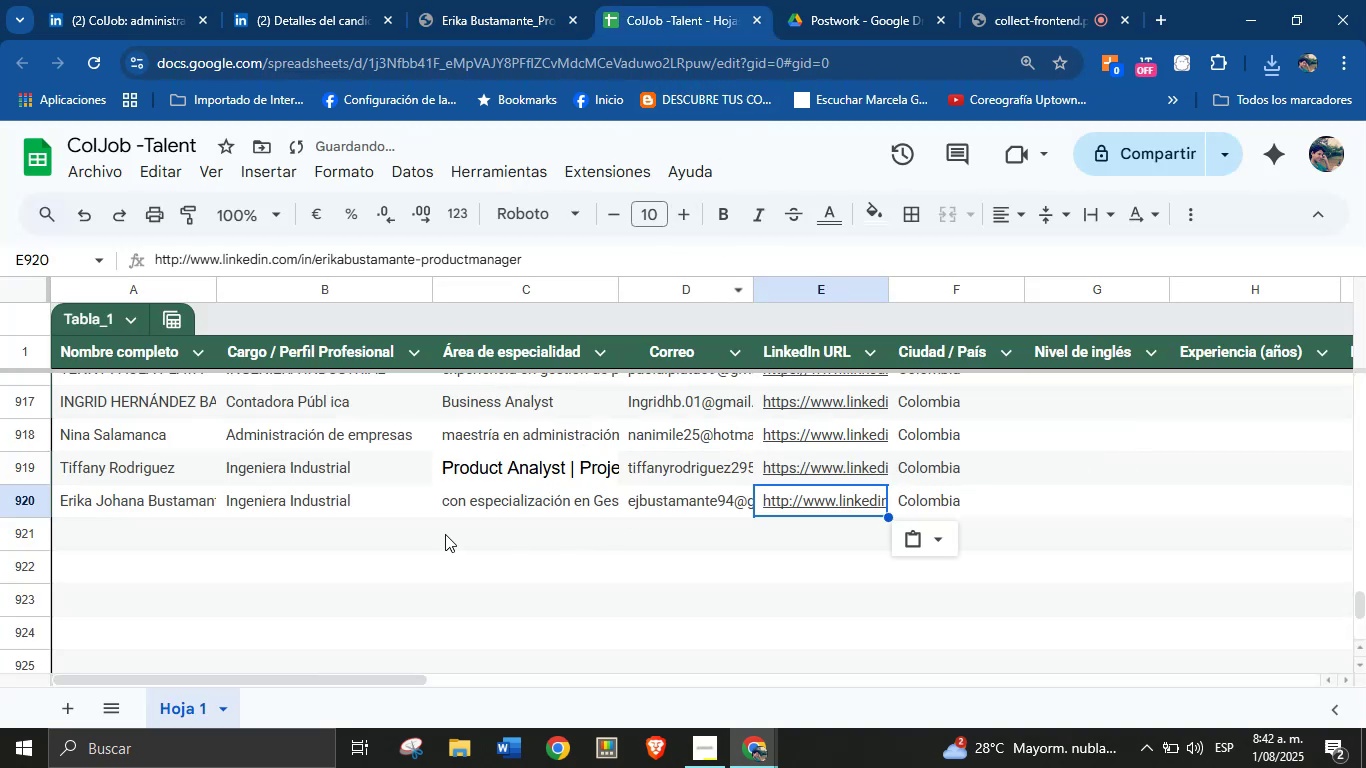 
left_click([178, 530])
 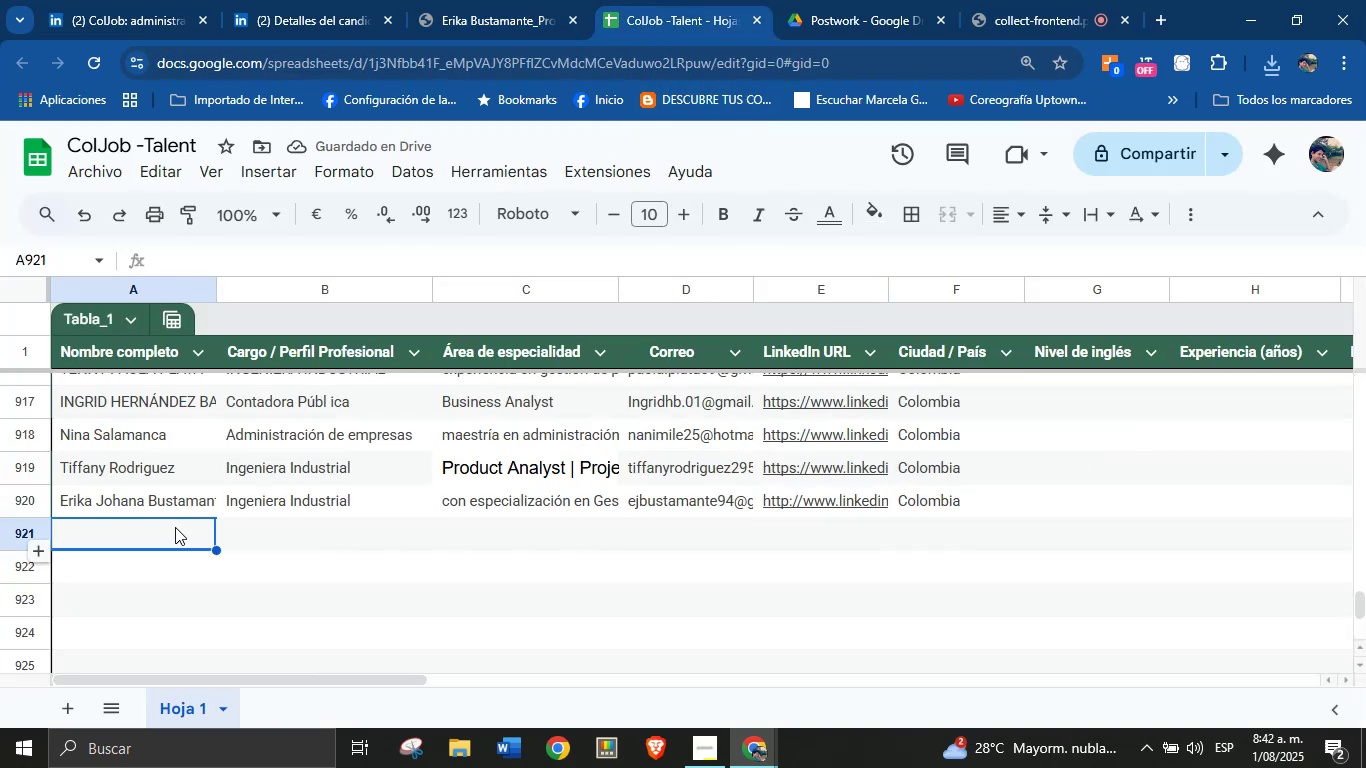 
left_click([522, 0])
 